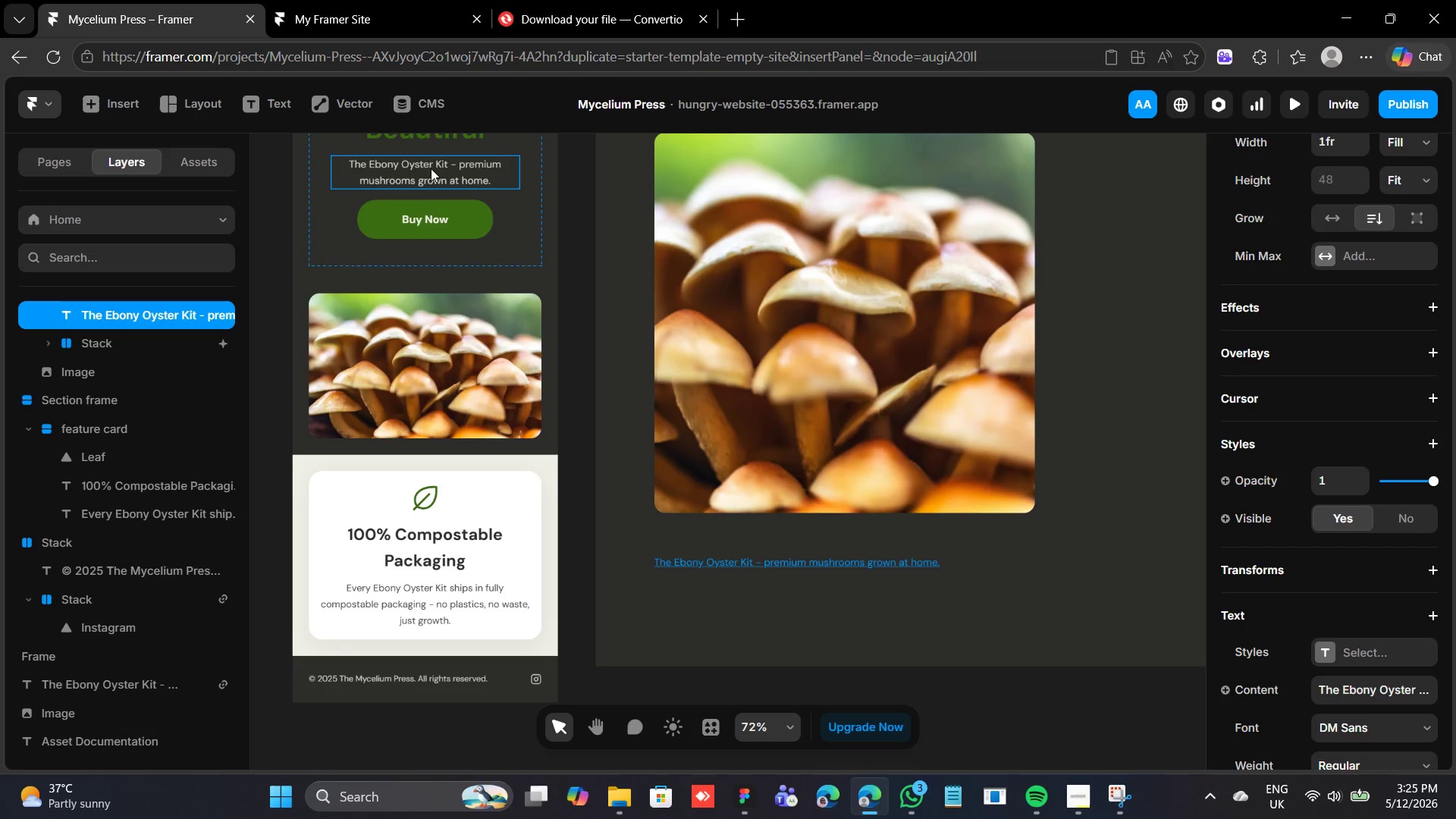 
hold_key(key=AltLeft, duration=4.05)
left_click_drag(start_coordinate=[419, 159], to_coordinate=[742, 526])
 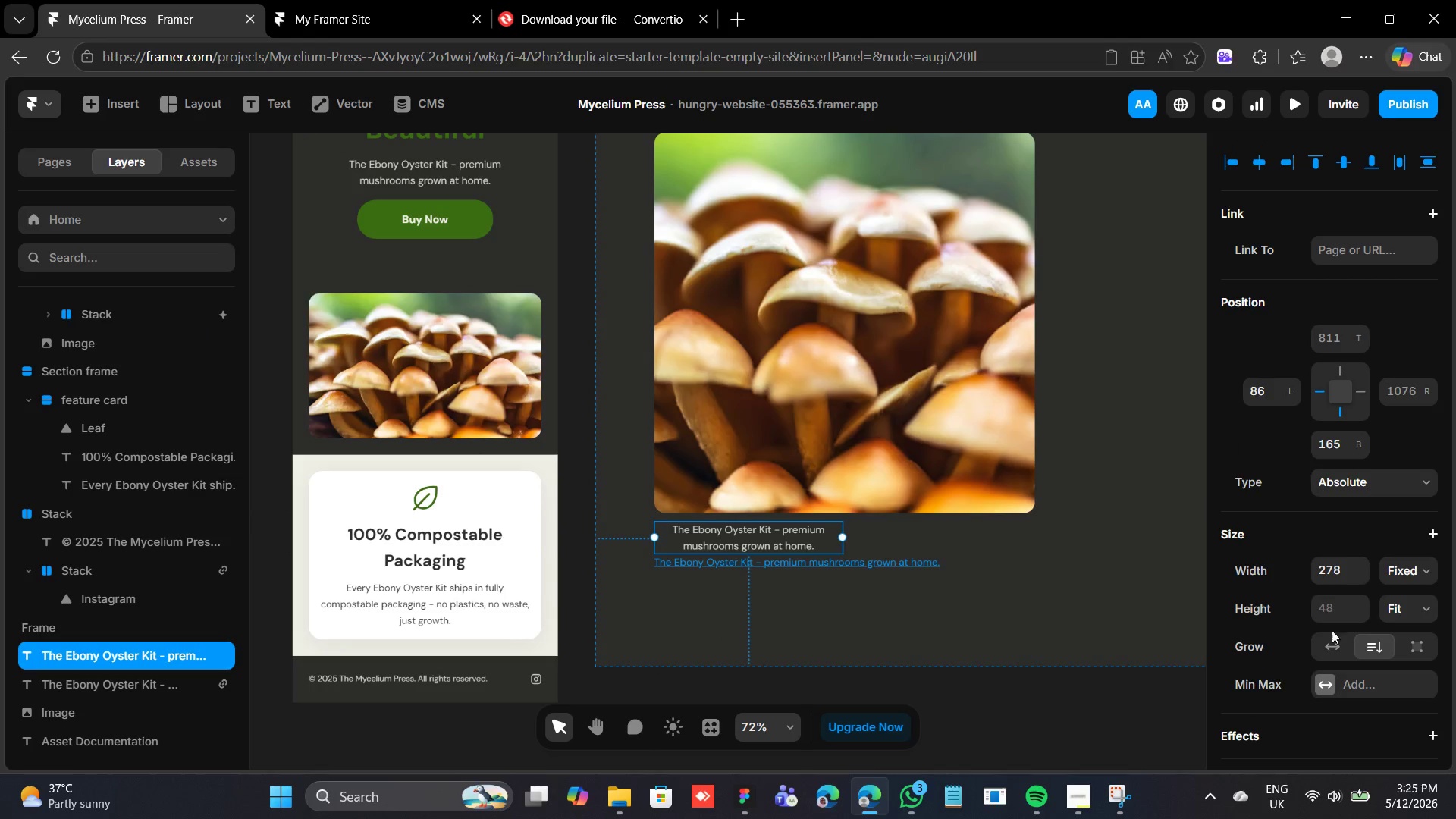 
left_click([1332, 645])
 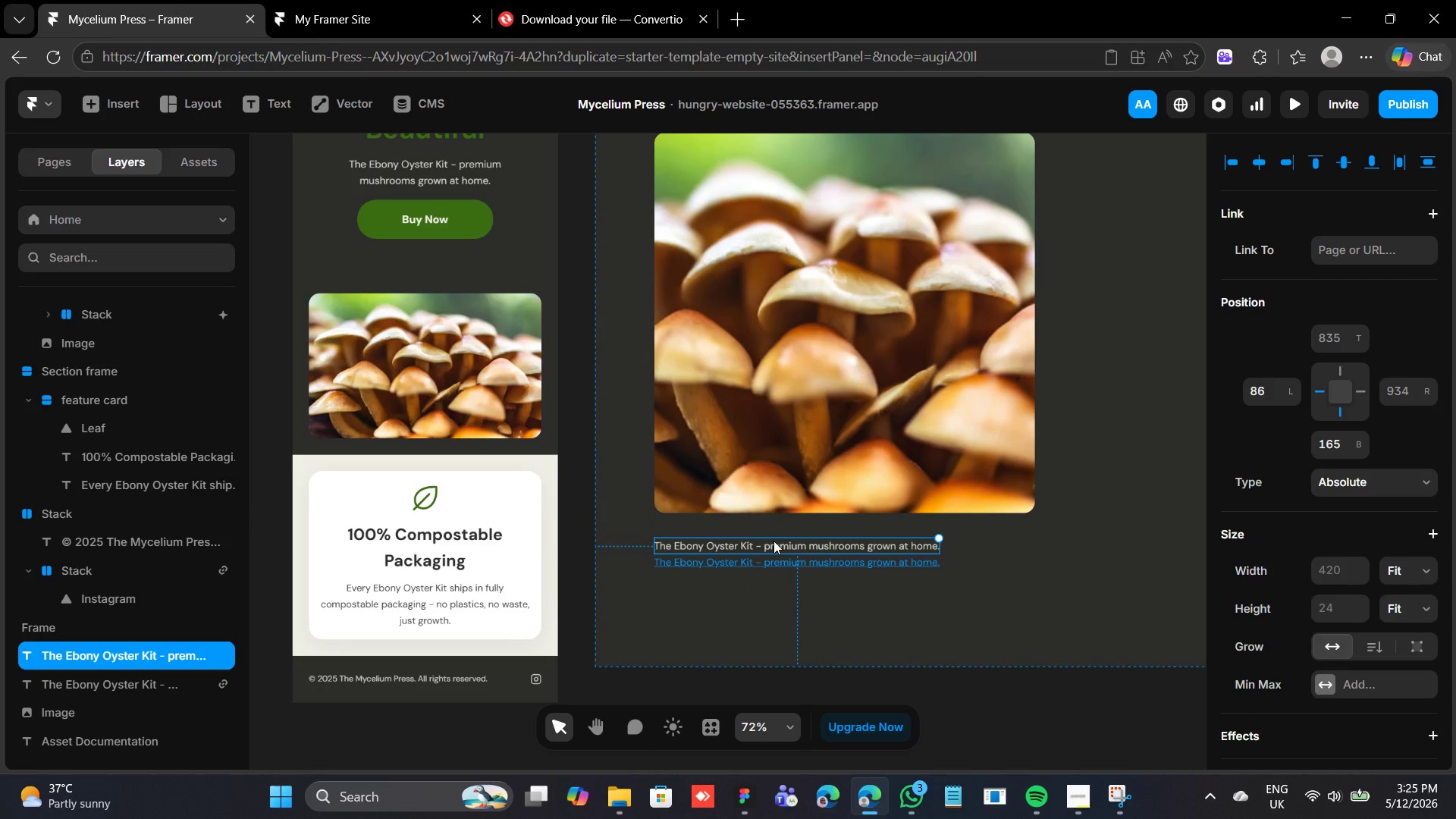 
left_click([774, 541])
 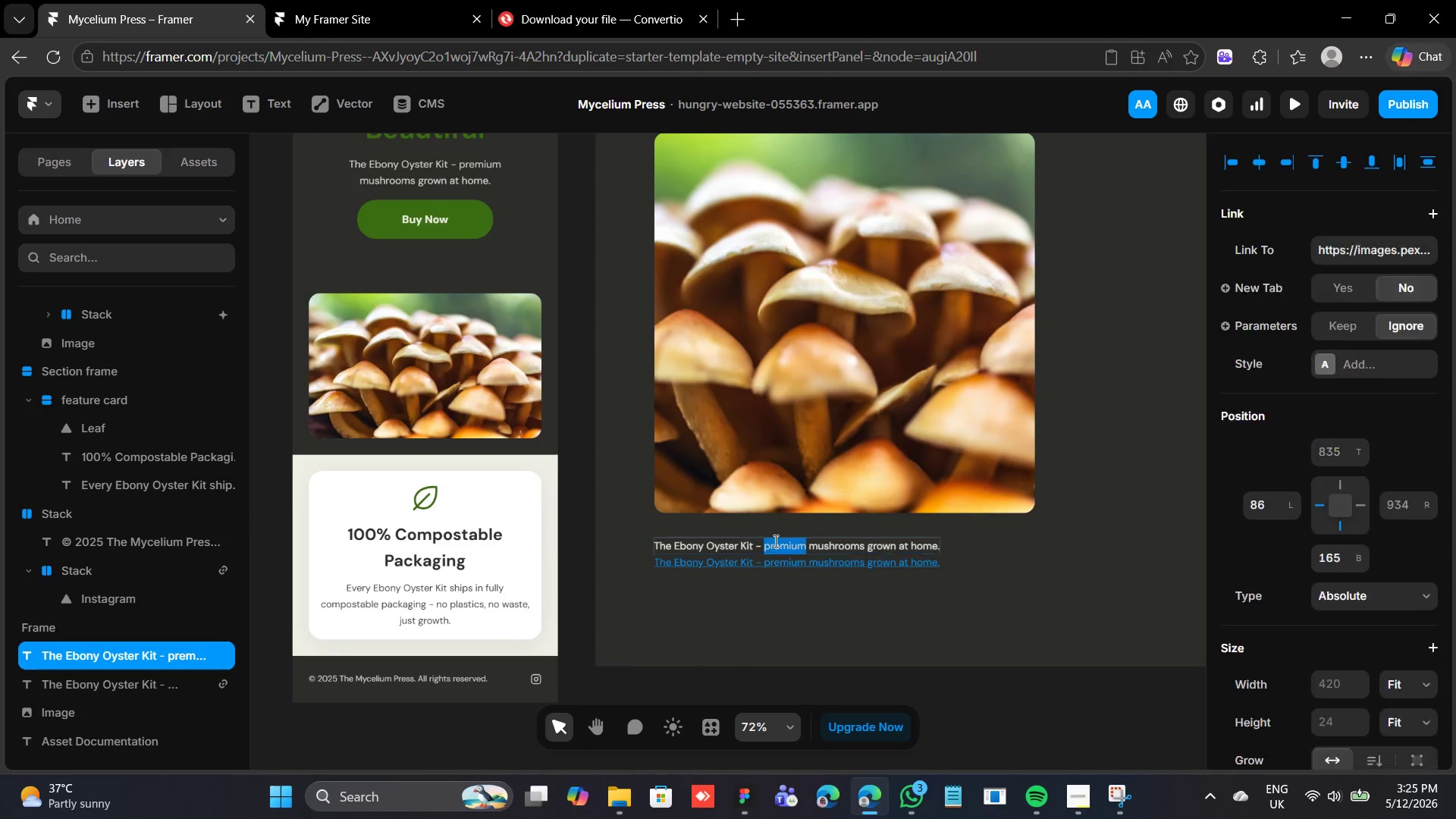 
triple_click([774, 541])
 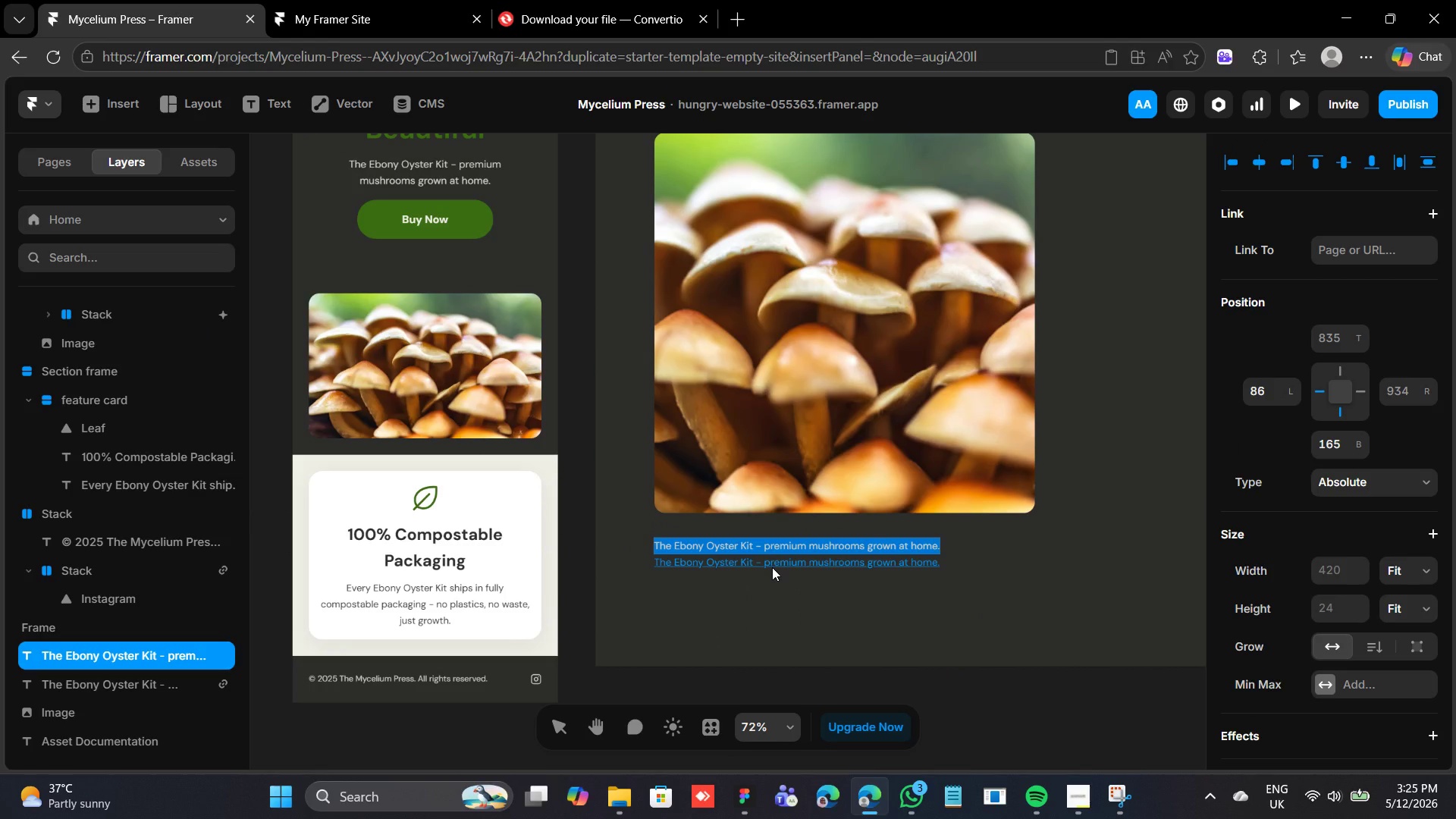 
type(Link)
 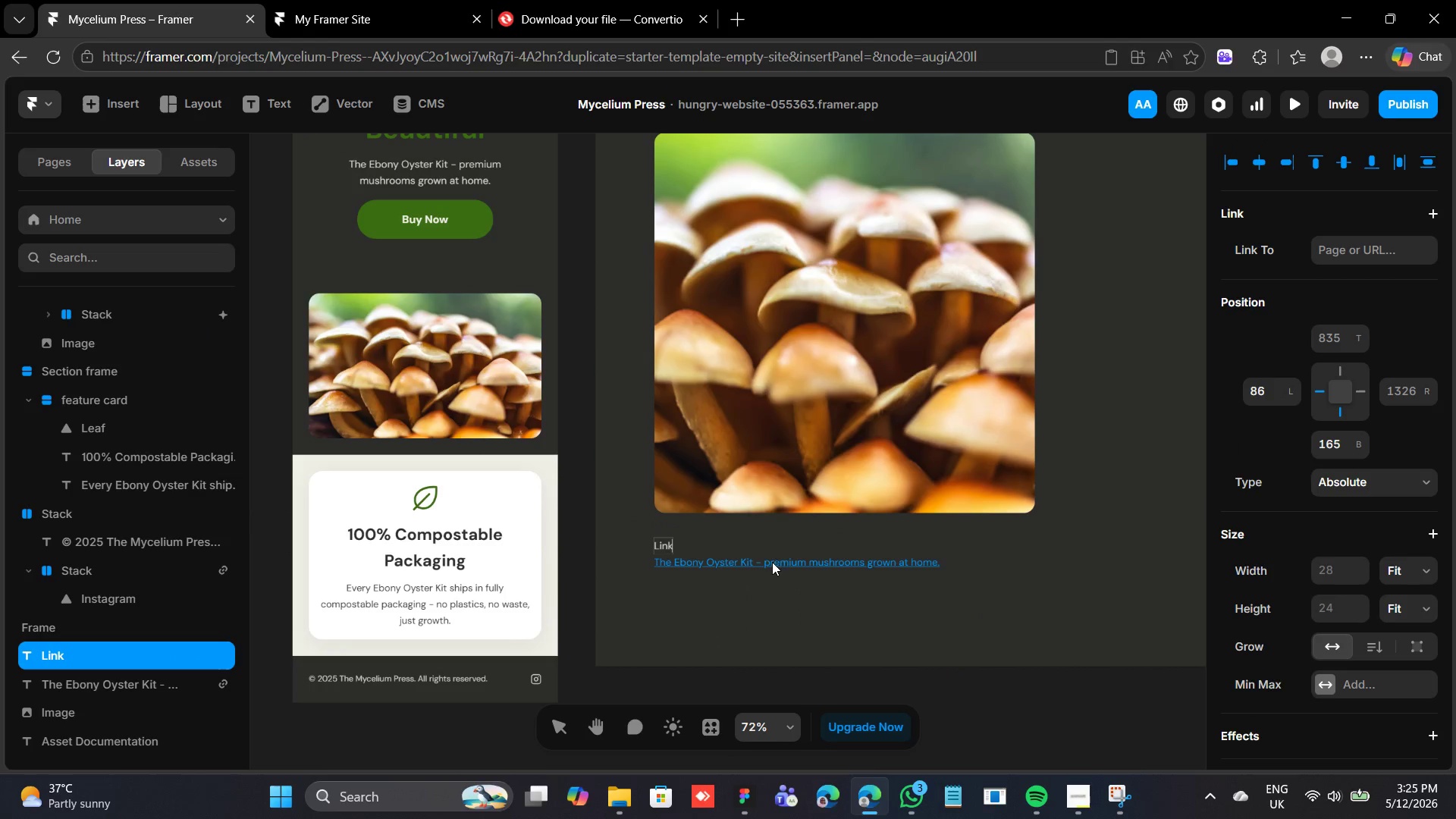 
left_click([776, 535])
 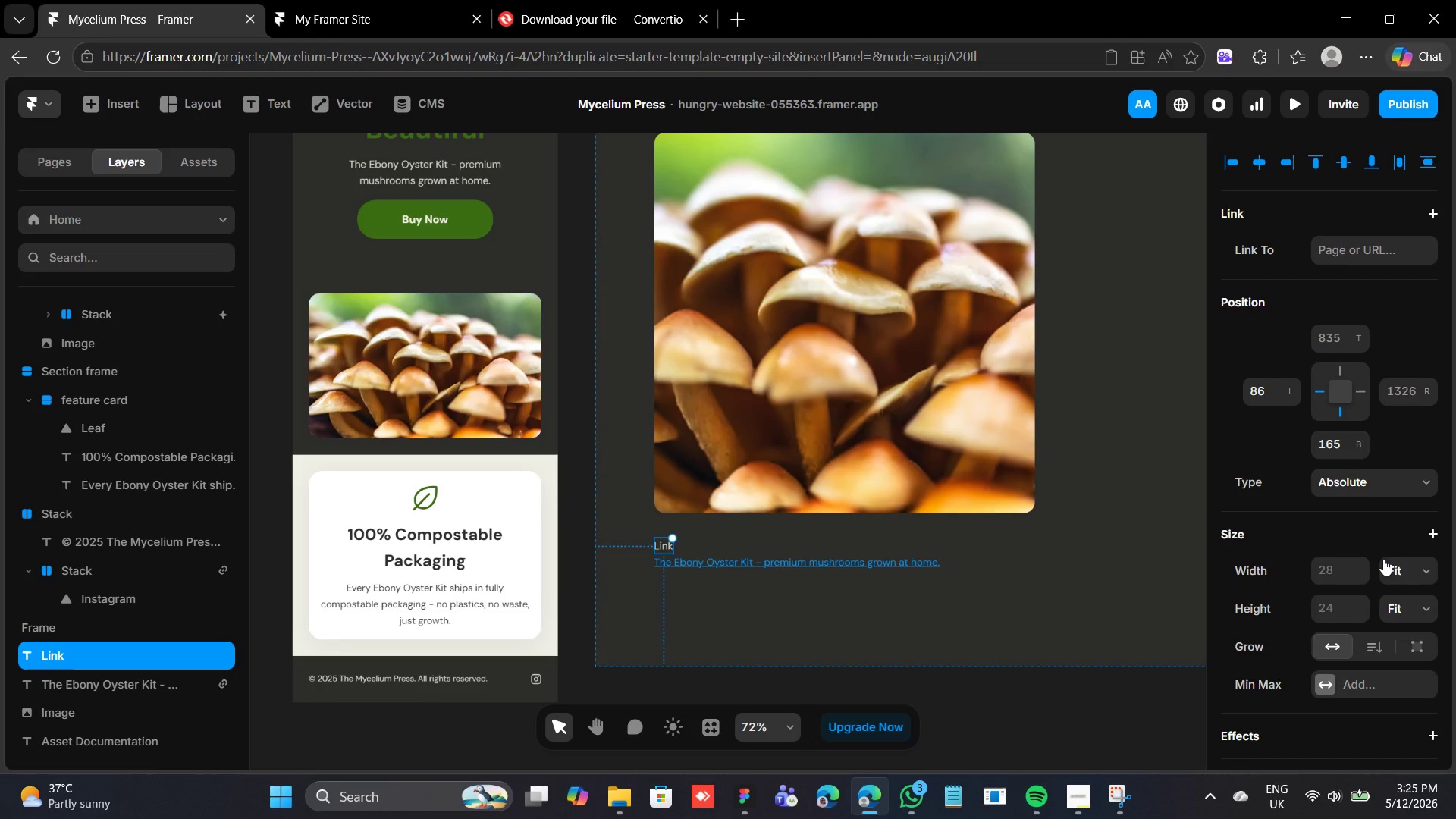 
scroll: coordinate [1377, 578], scroll_direction: down, amount: 7.0
 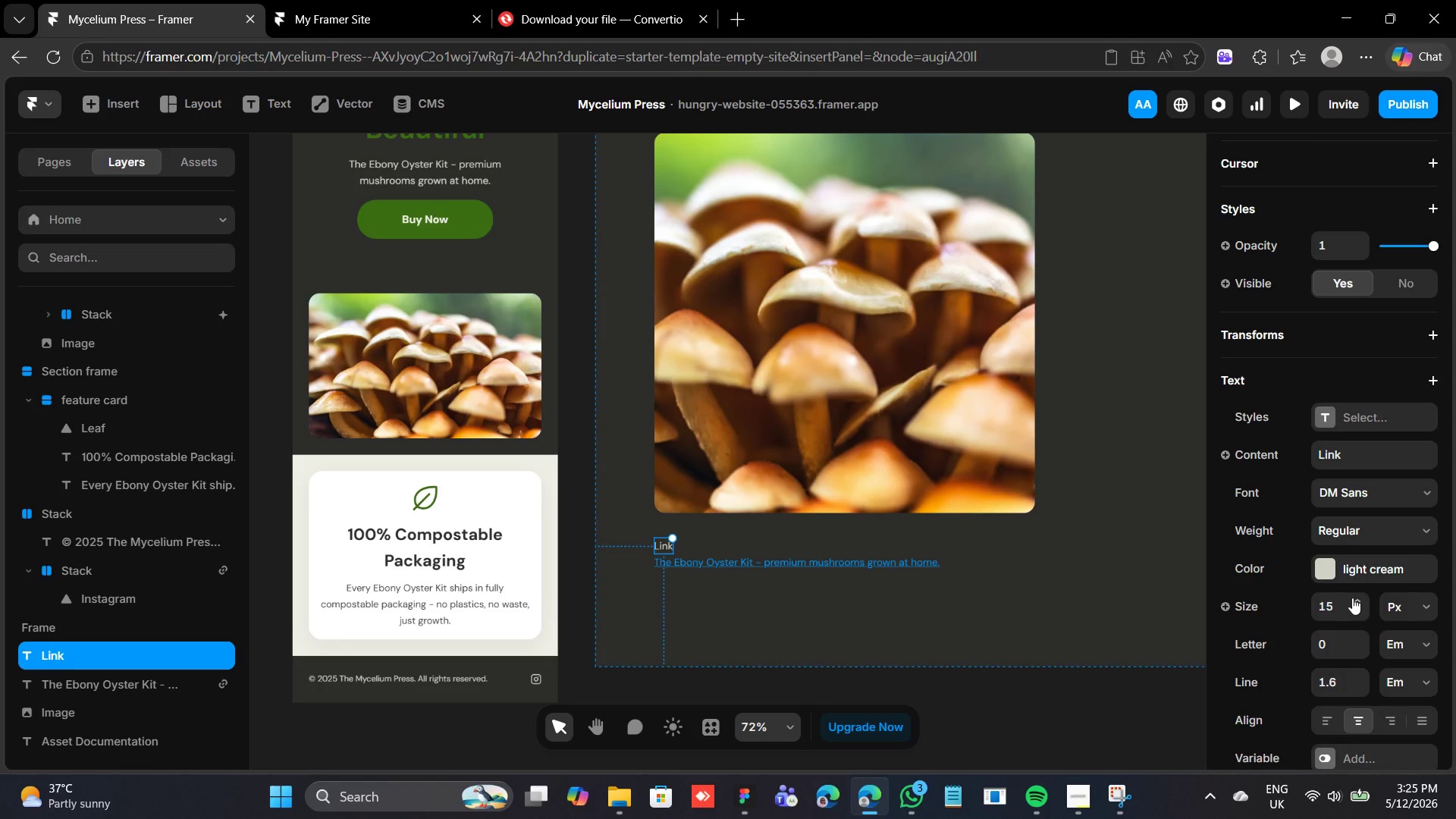 
double_click([1357, 595])
 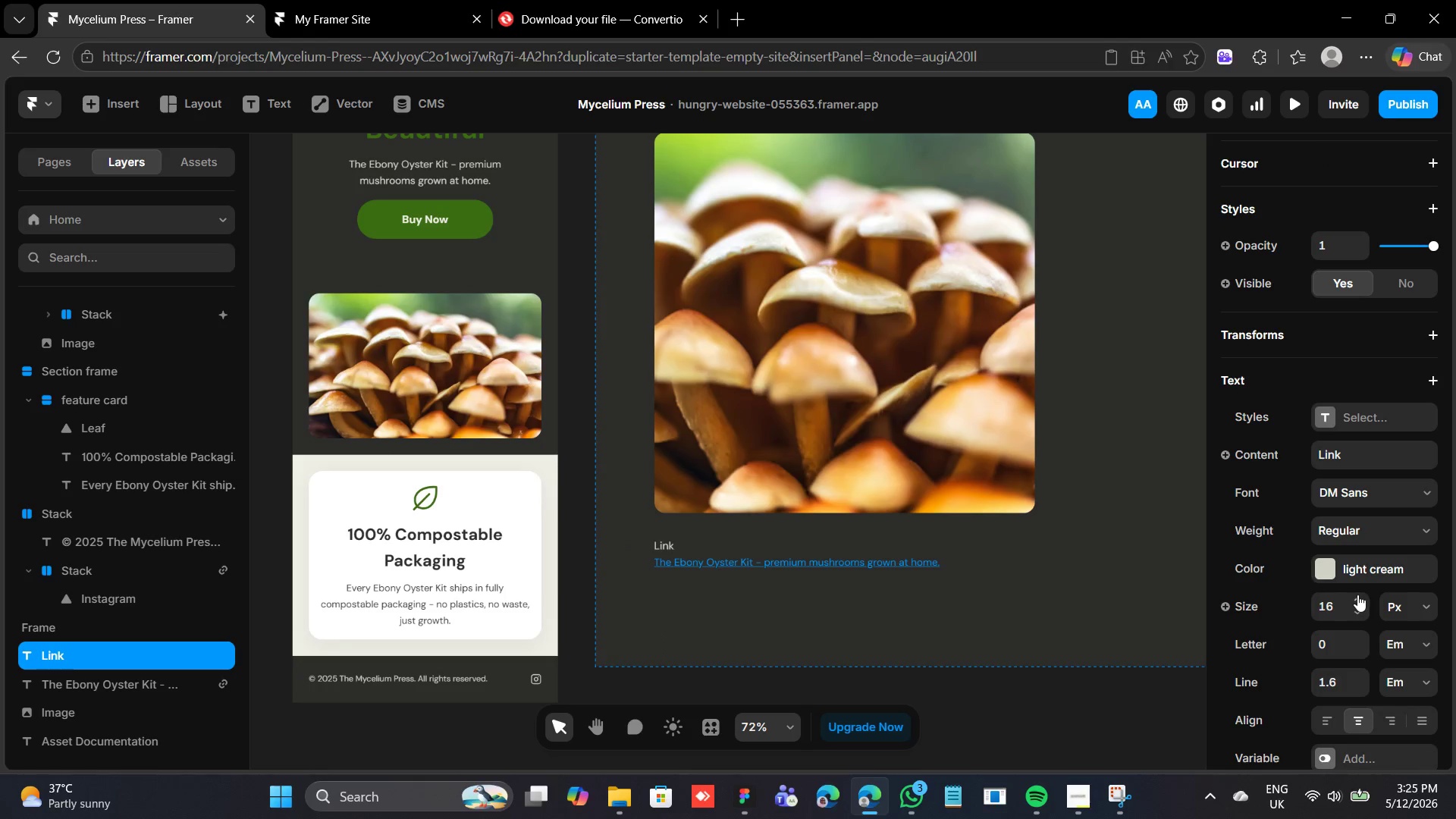 
triple_click([1357, 595])
 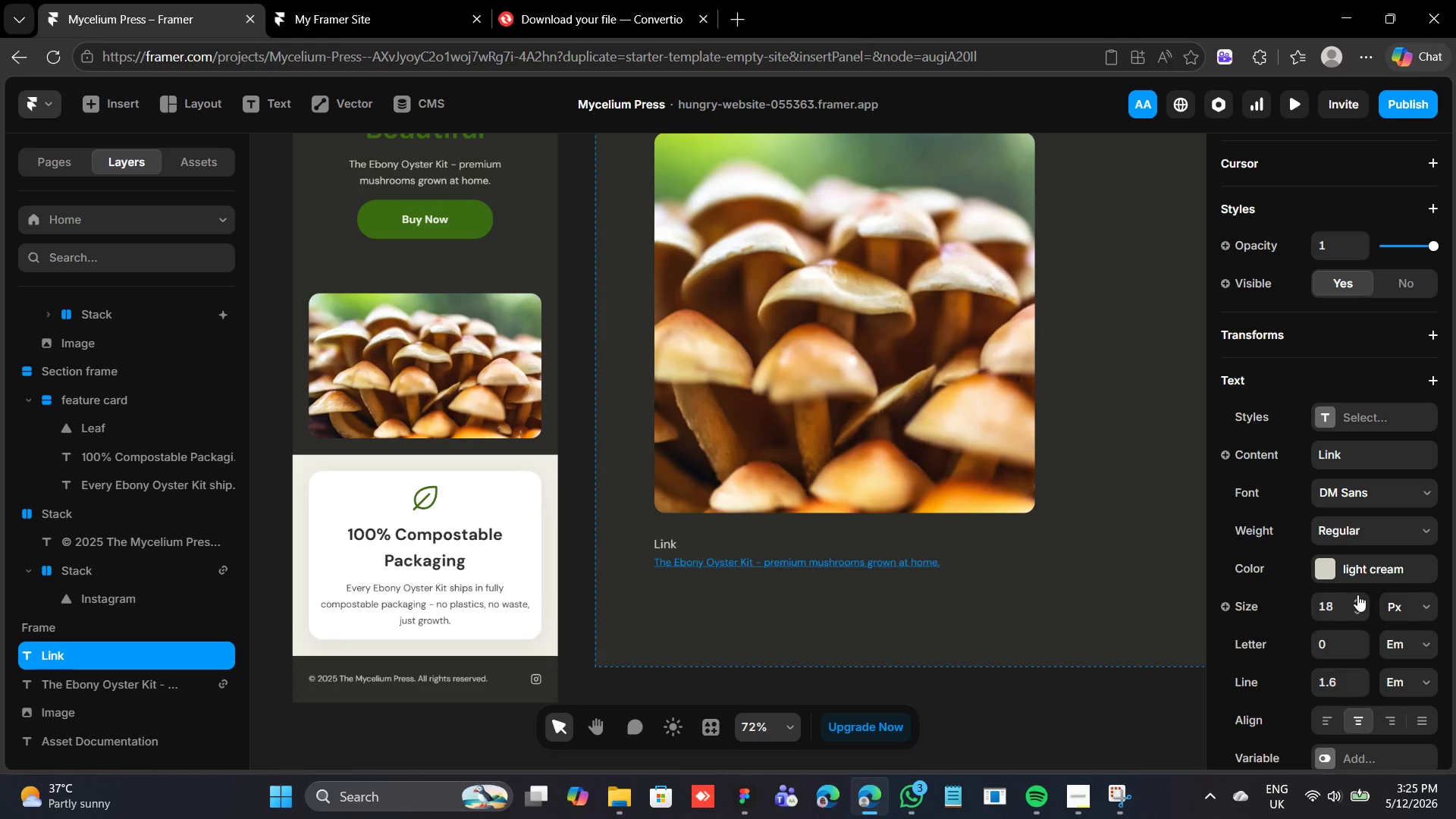 
triple_click([1357, 595])
 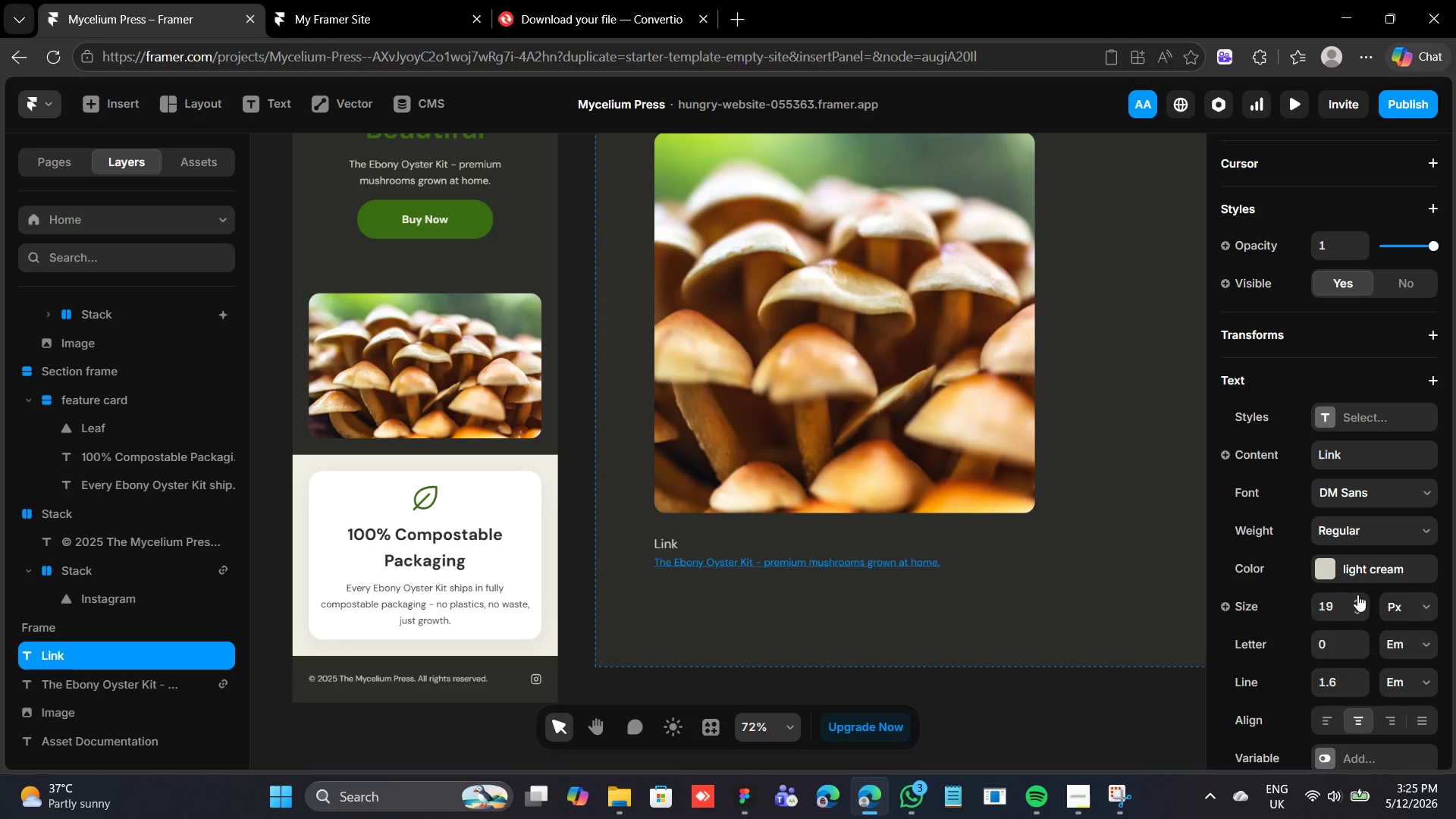 
triple_click([1357, 595])
 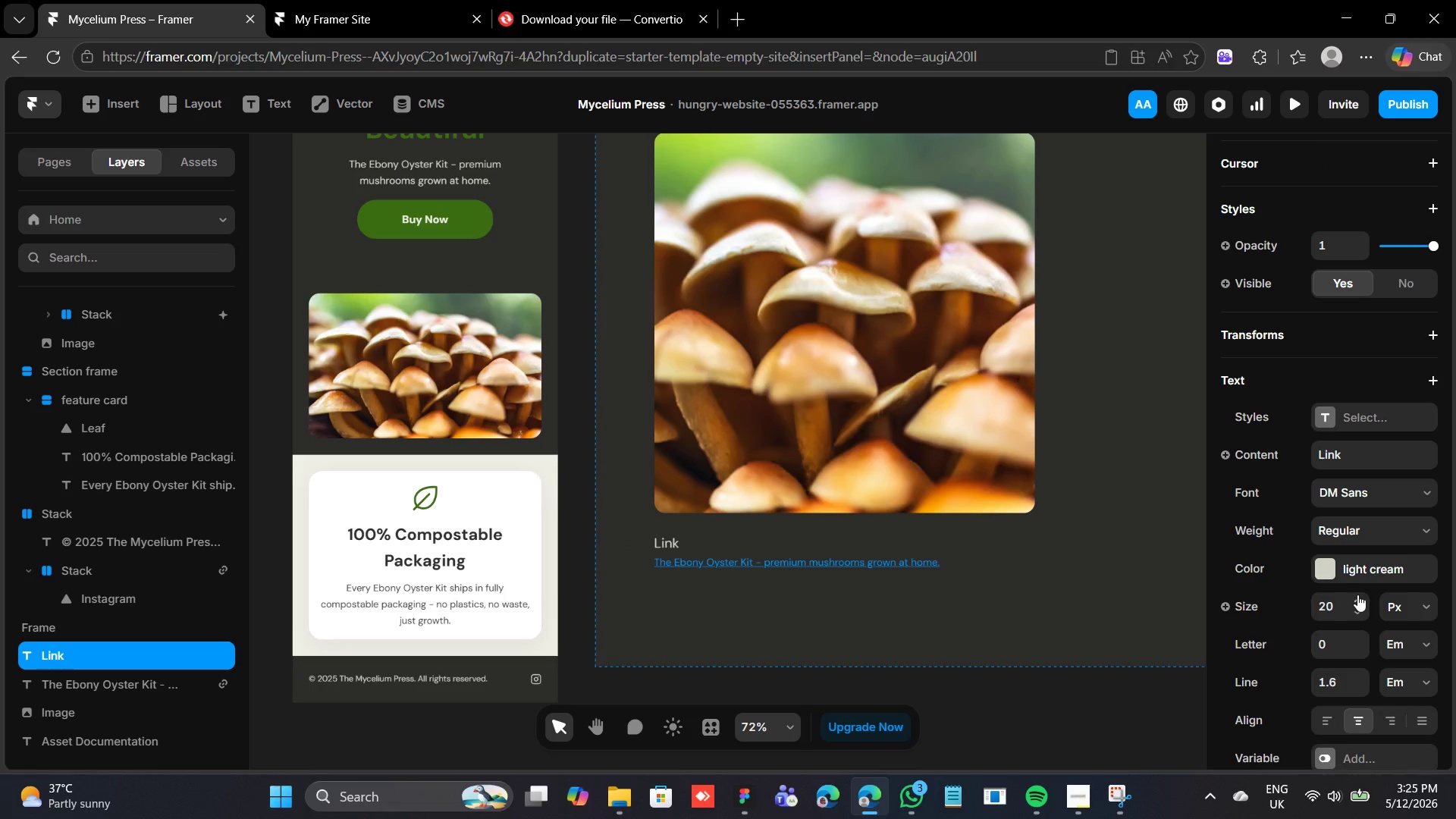 
triple_click([1357, 595])
 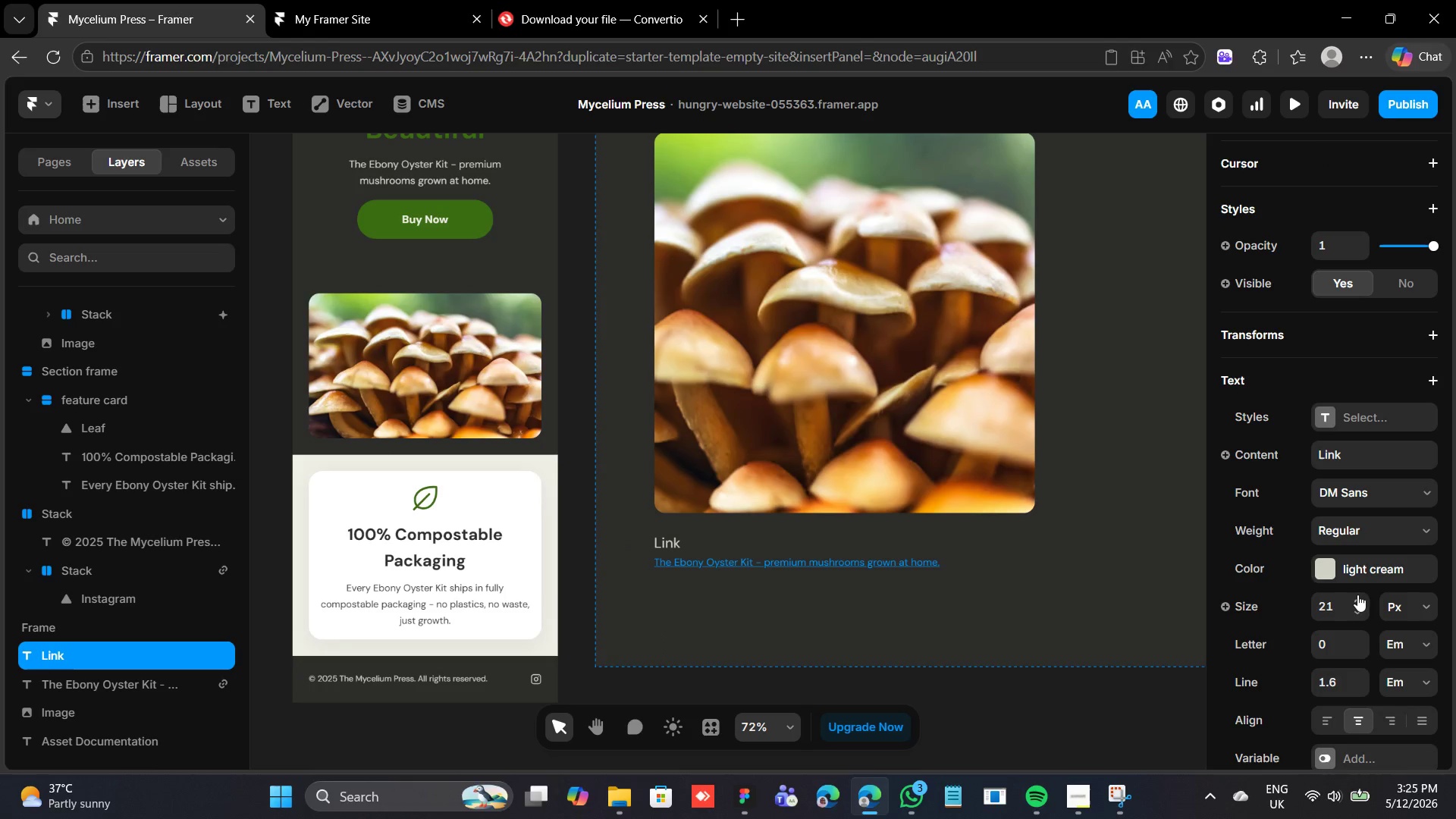 
triple_click([1357, 595])
 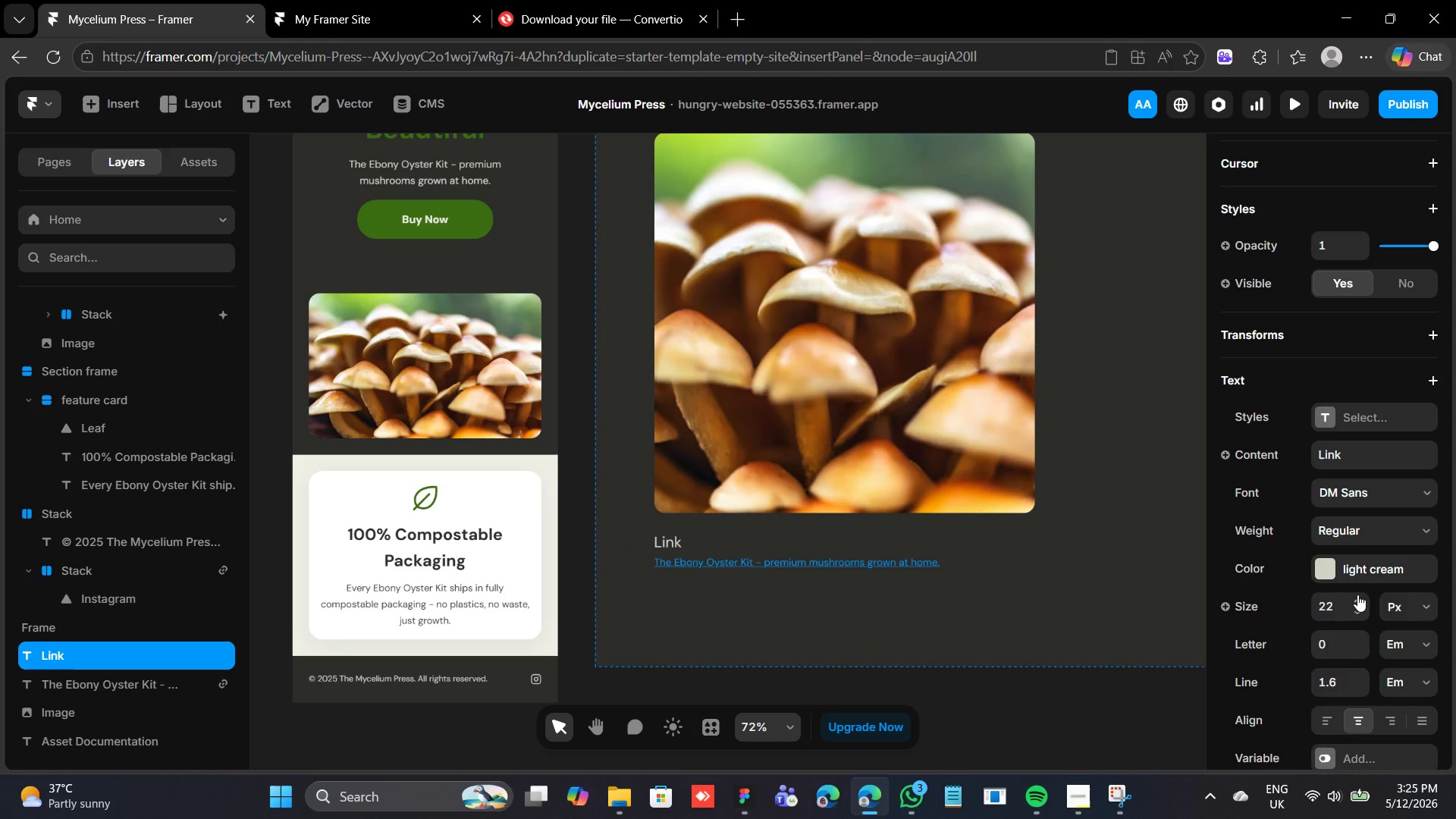 
triple_click([1357, 595])
 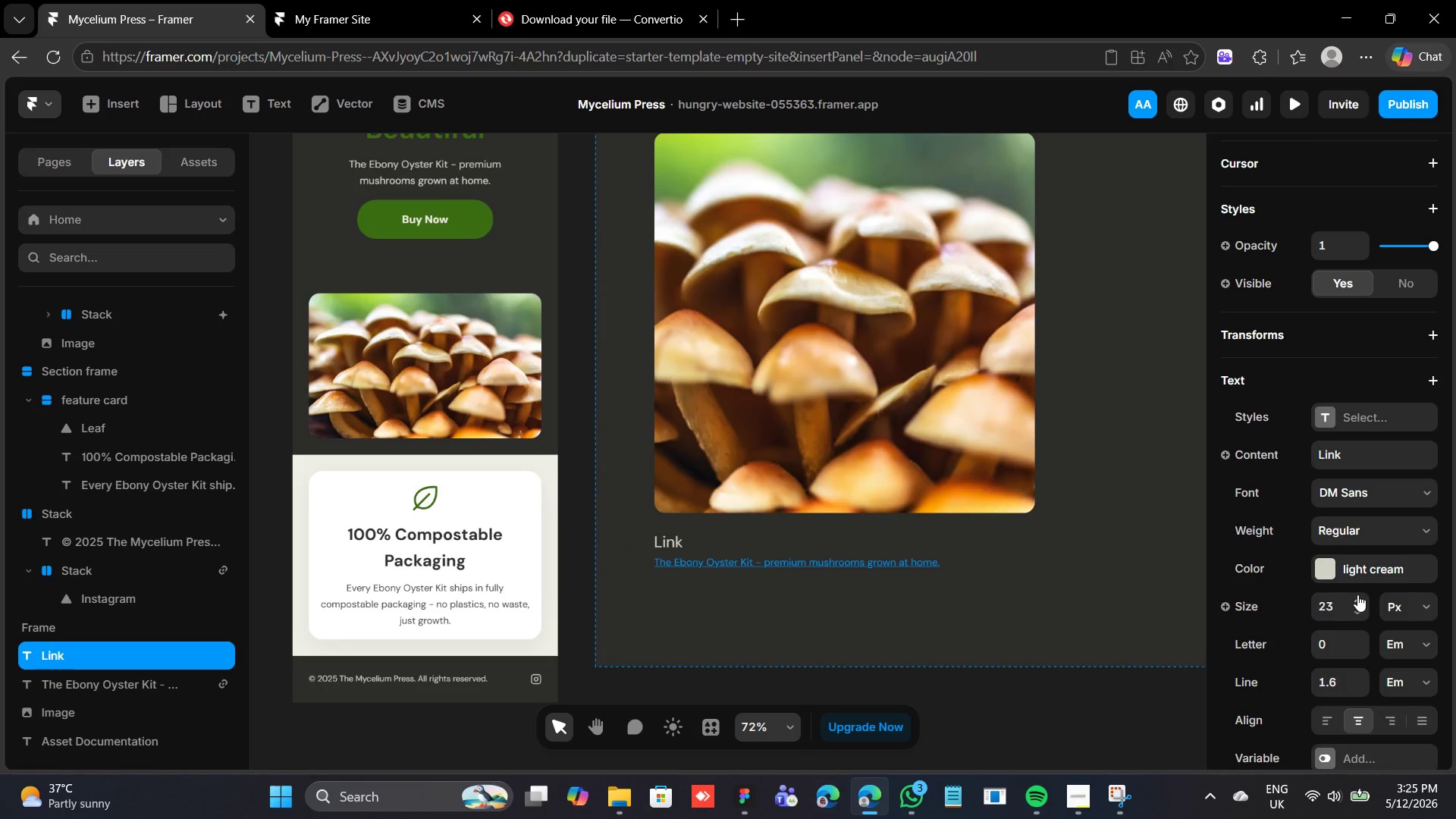 
triple_click([1357, 595])
 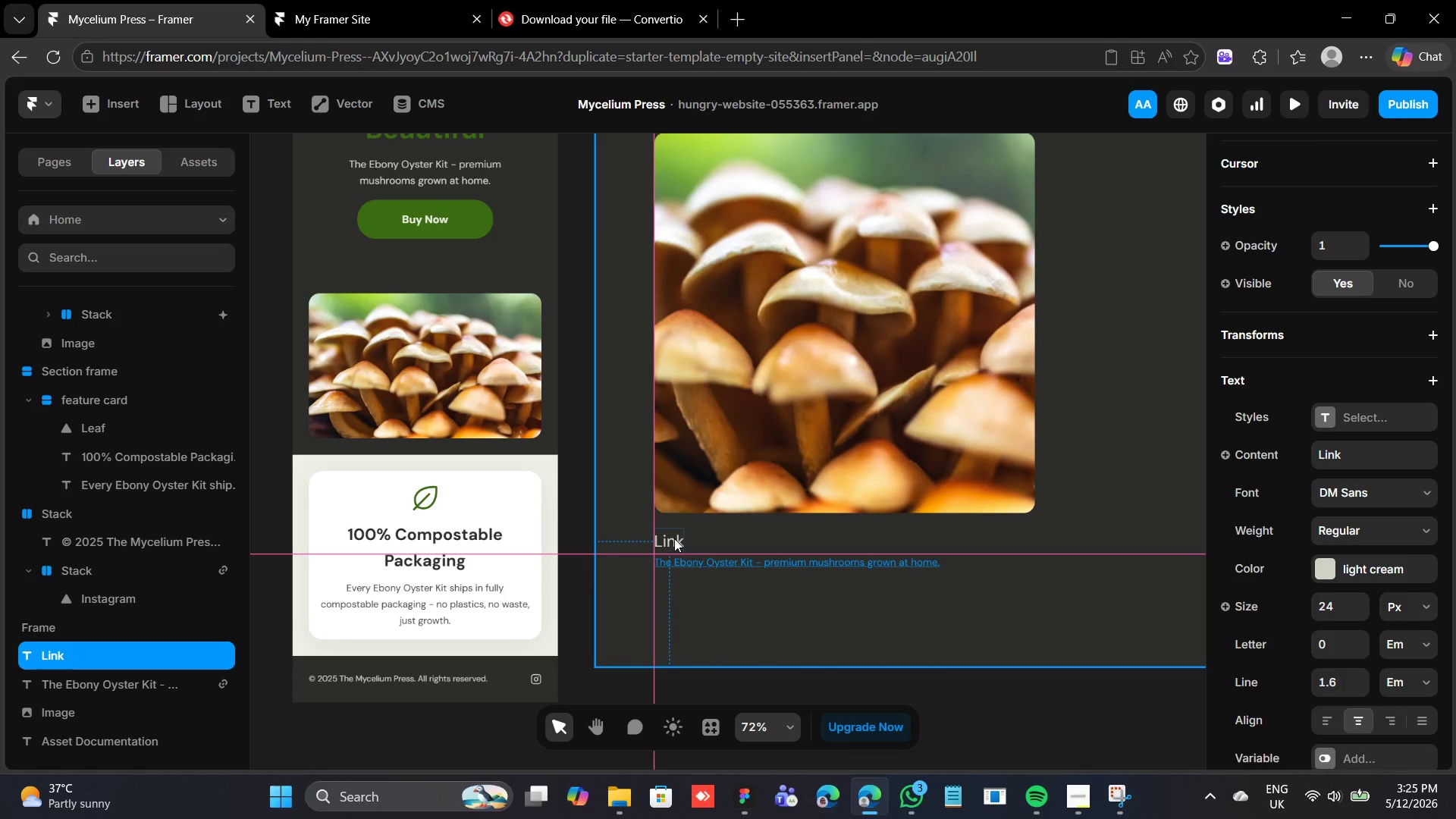 
left_click([731, 562])
 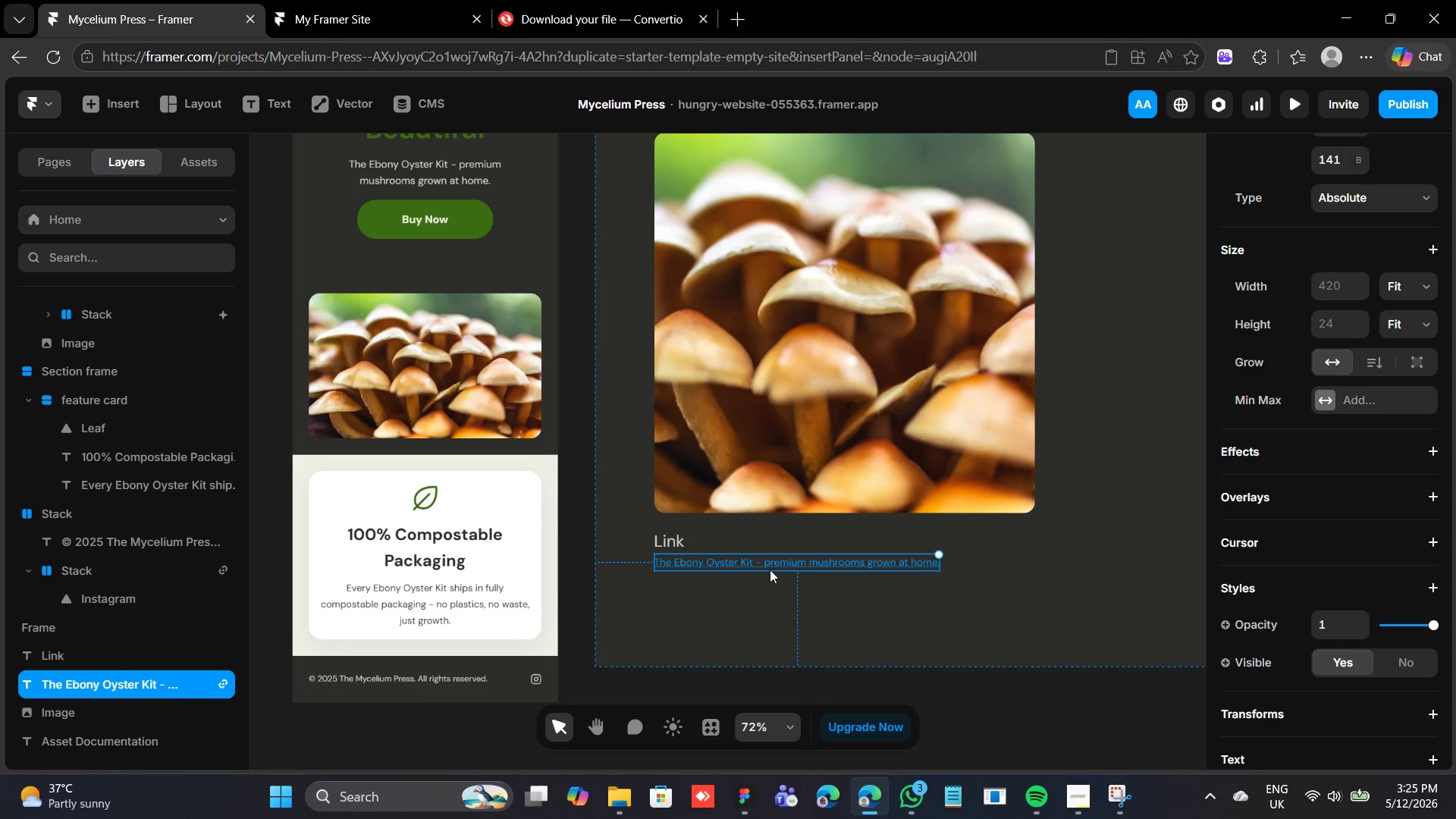 
key(Alt+Shift+ArrowDown)
 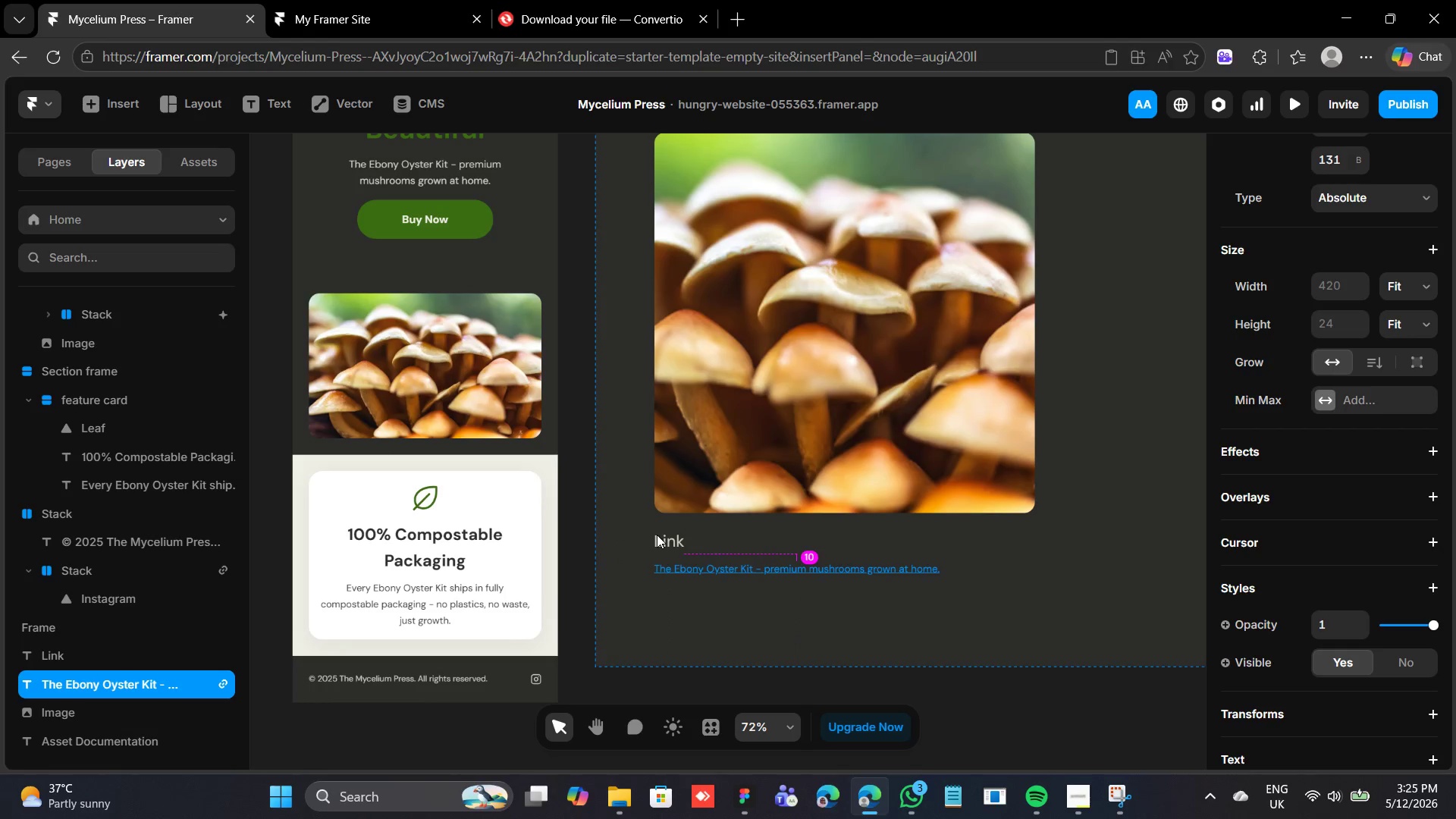 
key(Alt+Shift+ArrowDown)
 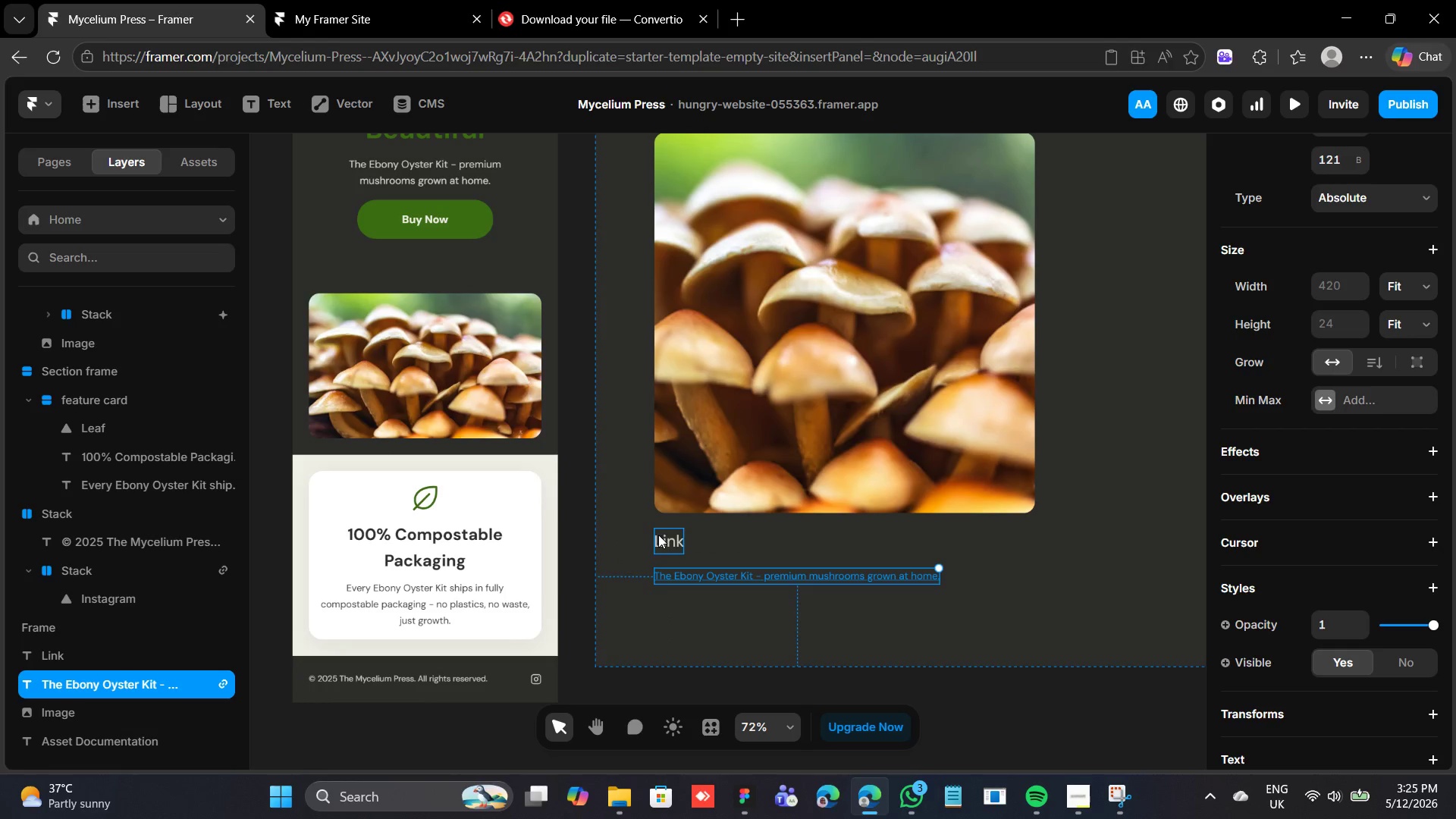 
hold_key(key=ShiftLeft, duration=0.77)
 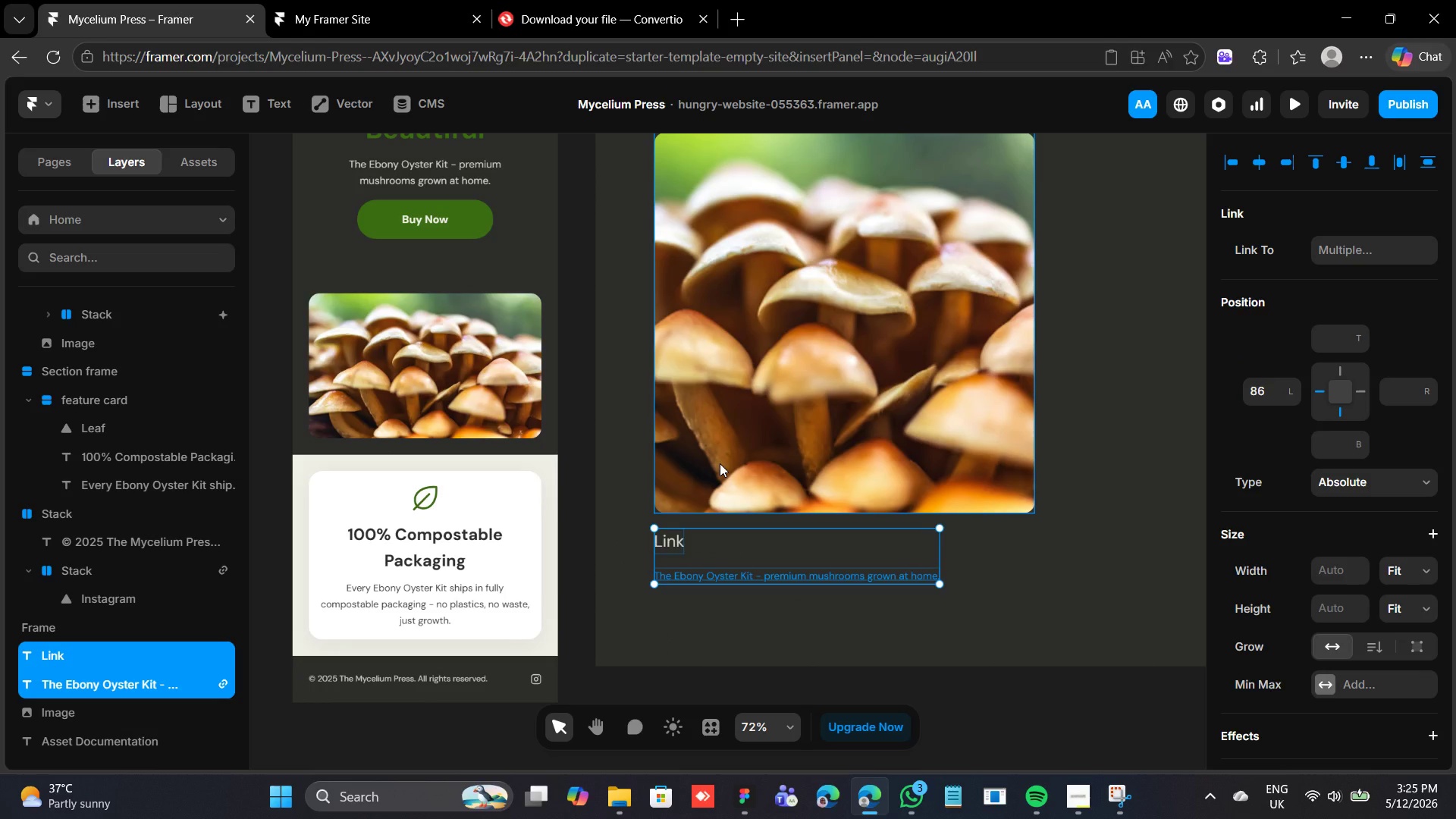 
hold_key(key=ShiftLeft, duration=0.75)
left_click([720, 463])
 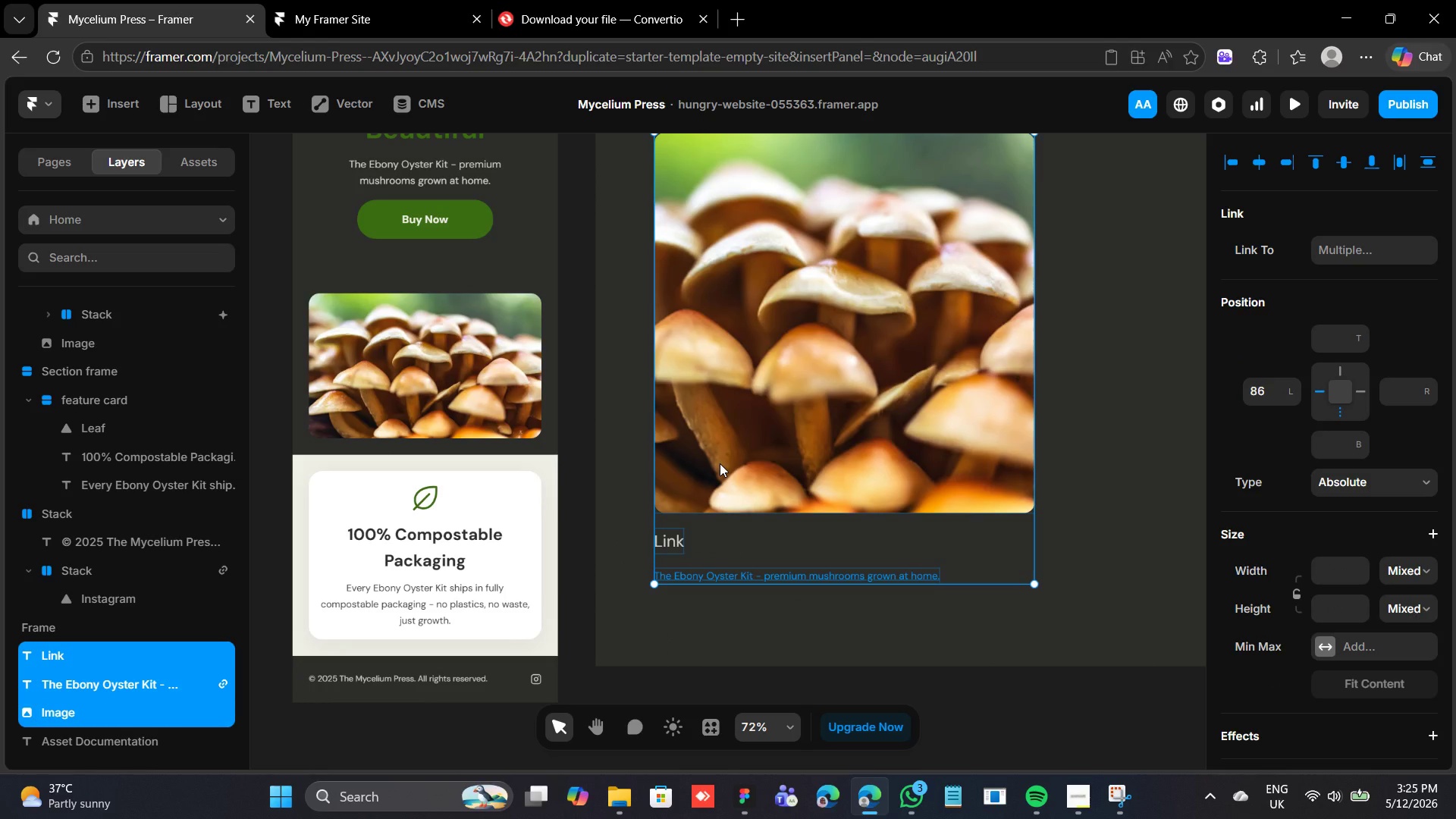 
key(Shift+A)
 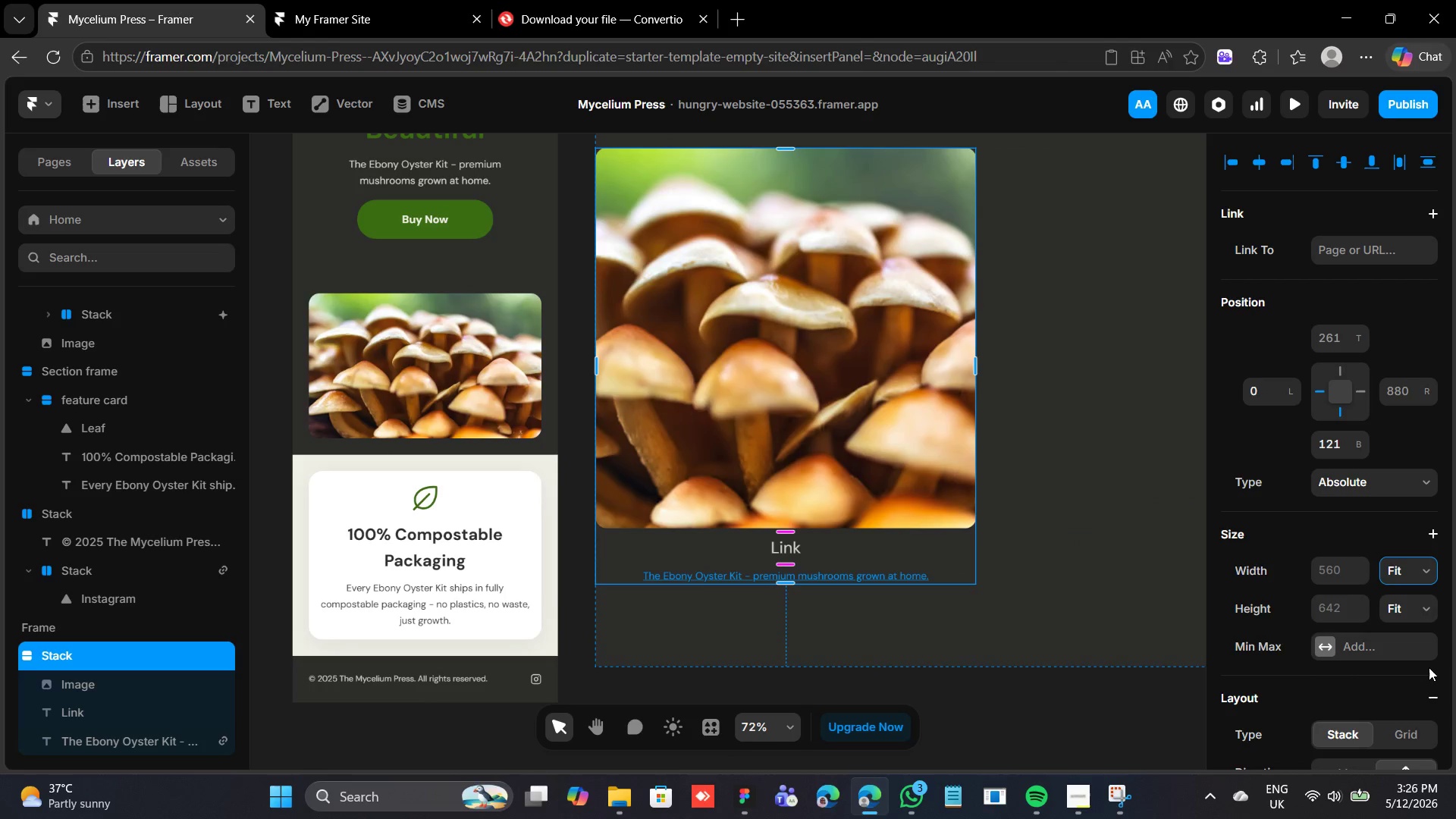 
wait(7.61)
 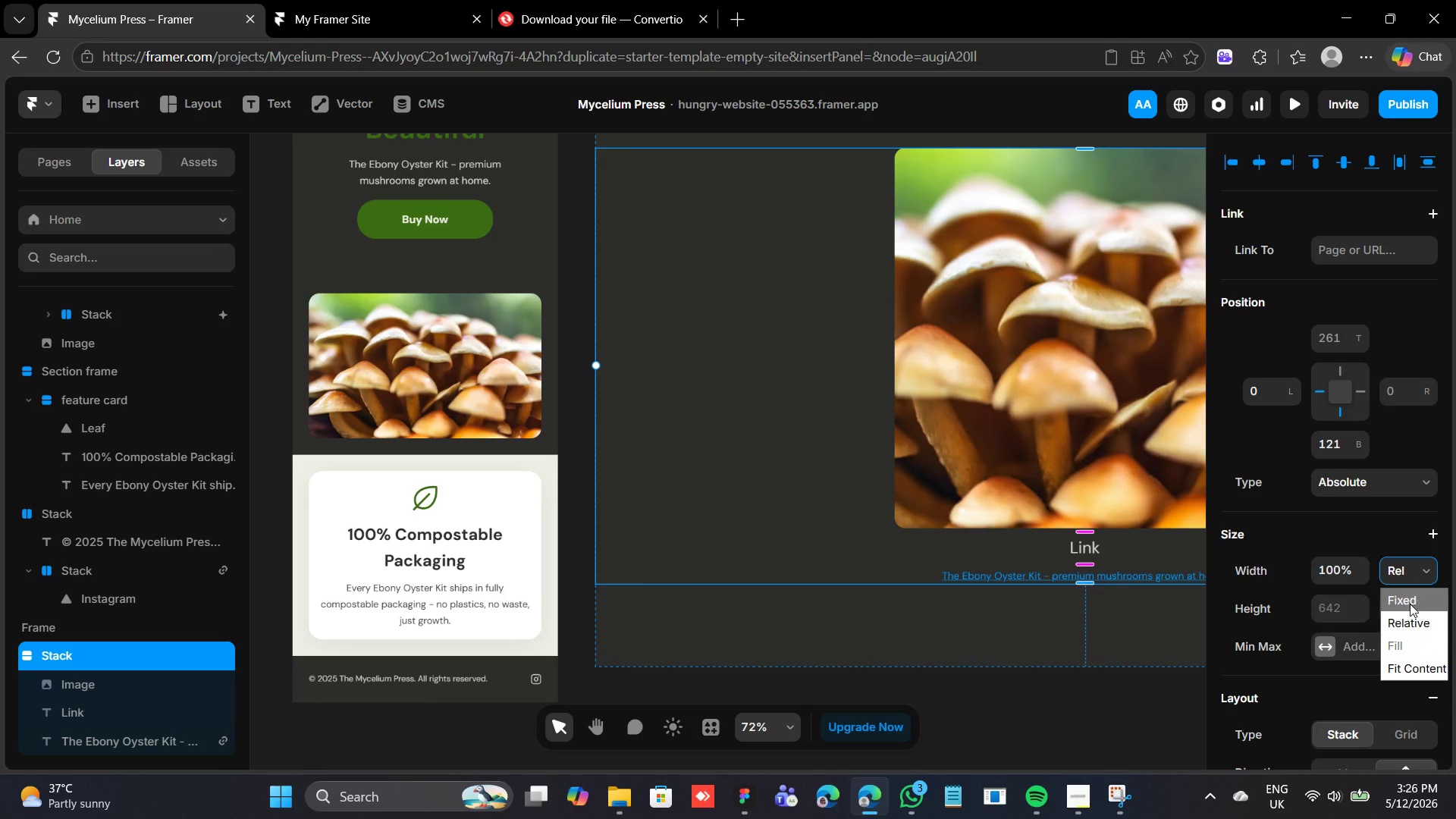 
mouse_move([763, 380])
 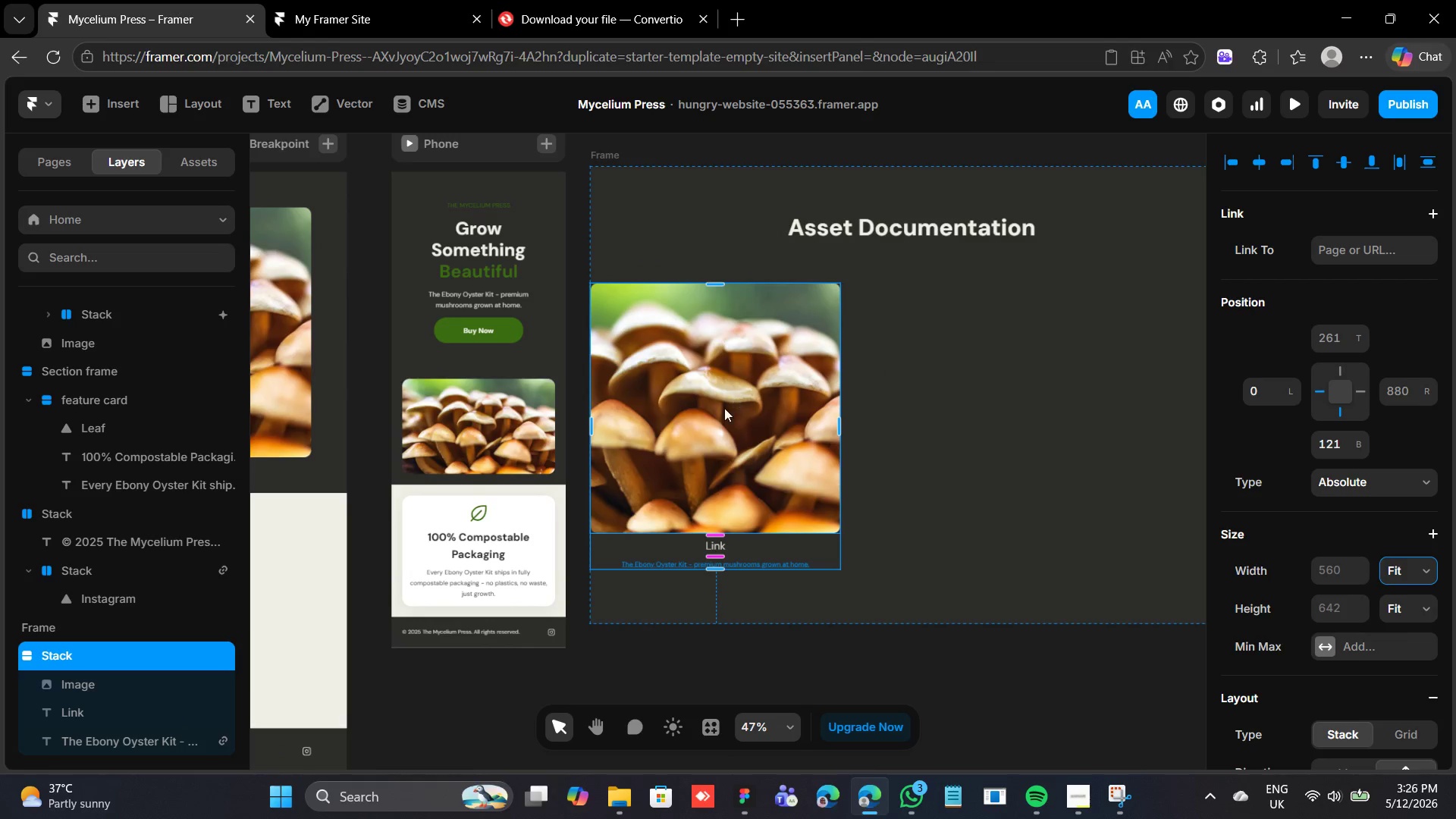 
left_click_drag(start_coordinate=[723, 408], to_coordinate=[724, 418])
 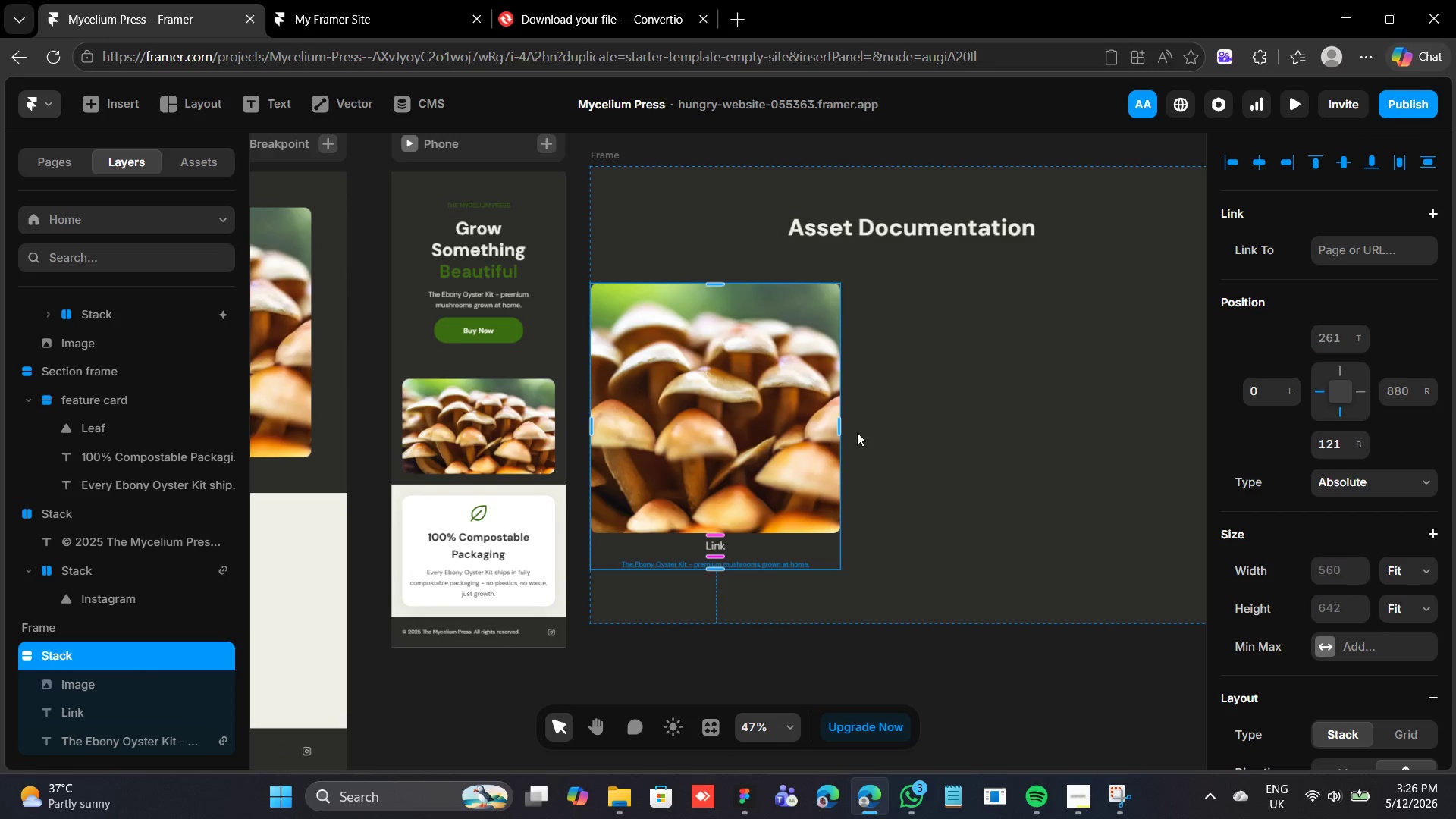 
left_click_drag(start_coordinate=[720, 419], to_coordinate=[765, 418])
 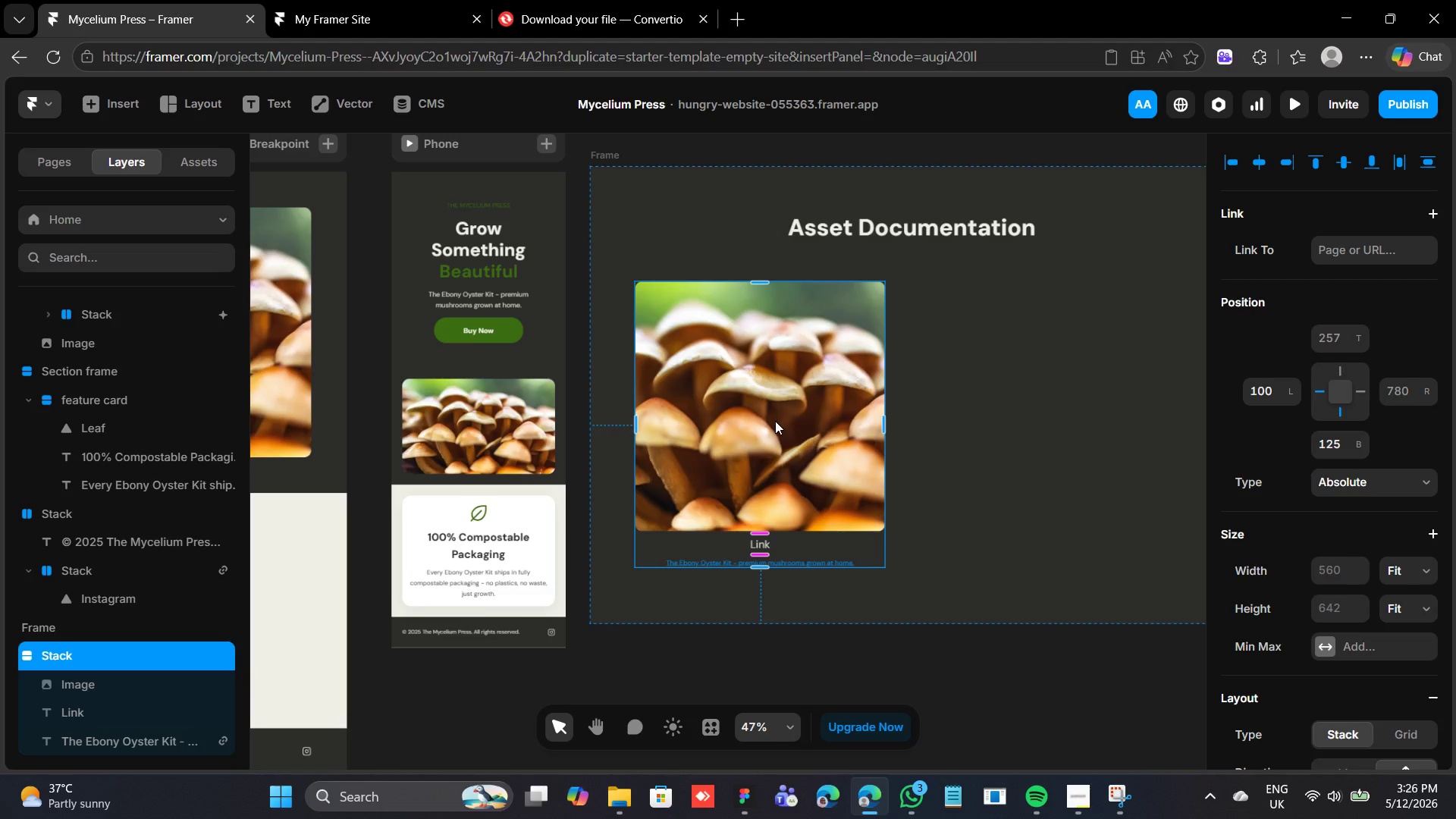 
wait(11.46)
 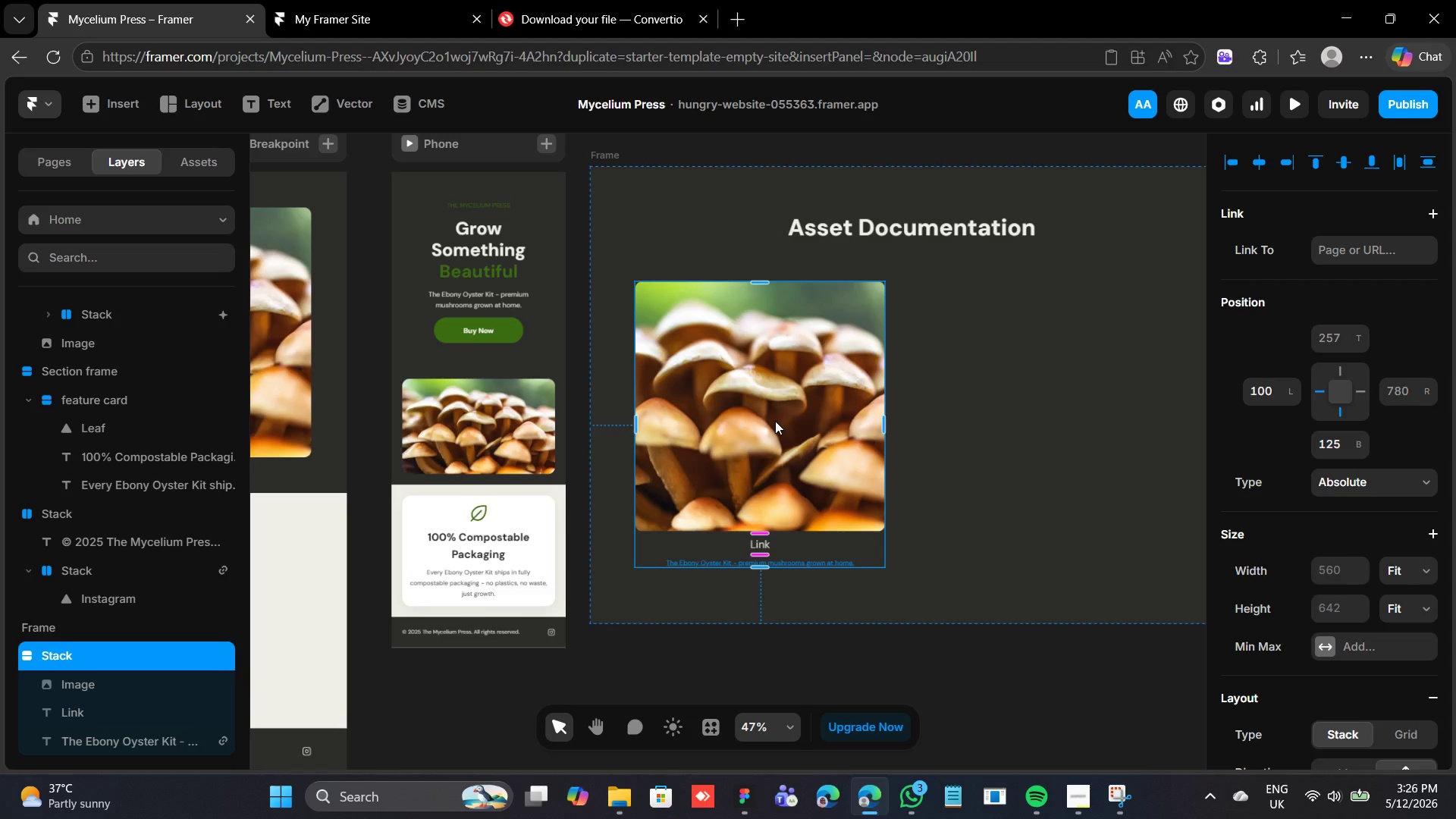 
mouse_move([923, 494])
 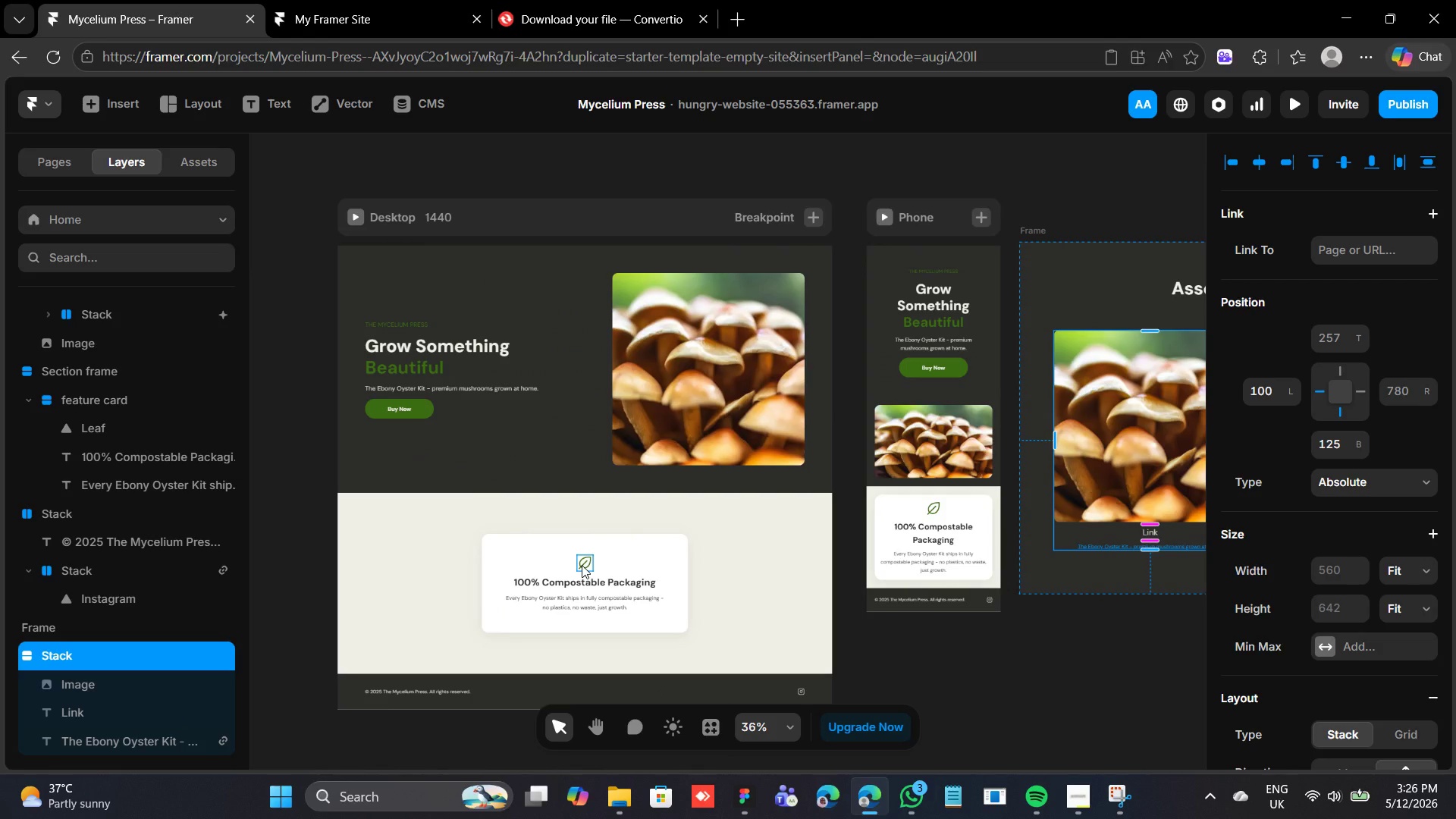 
left_click([582, 565])
 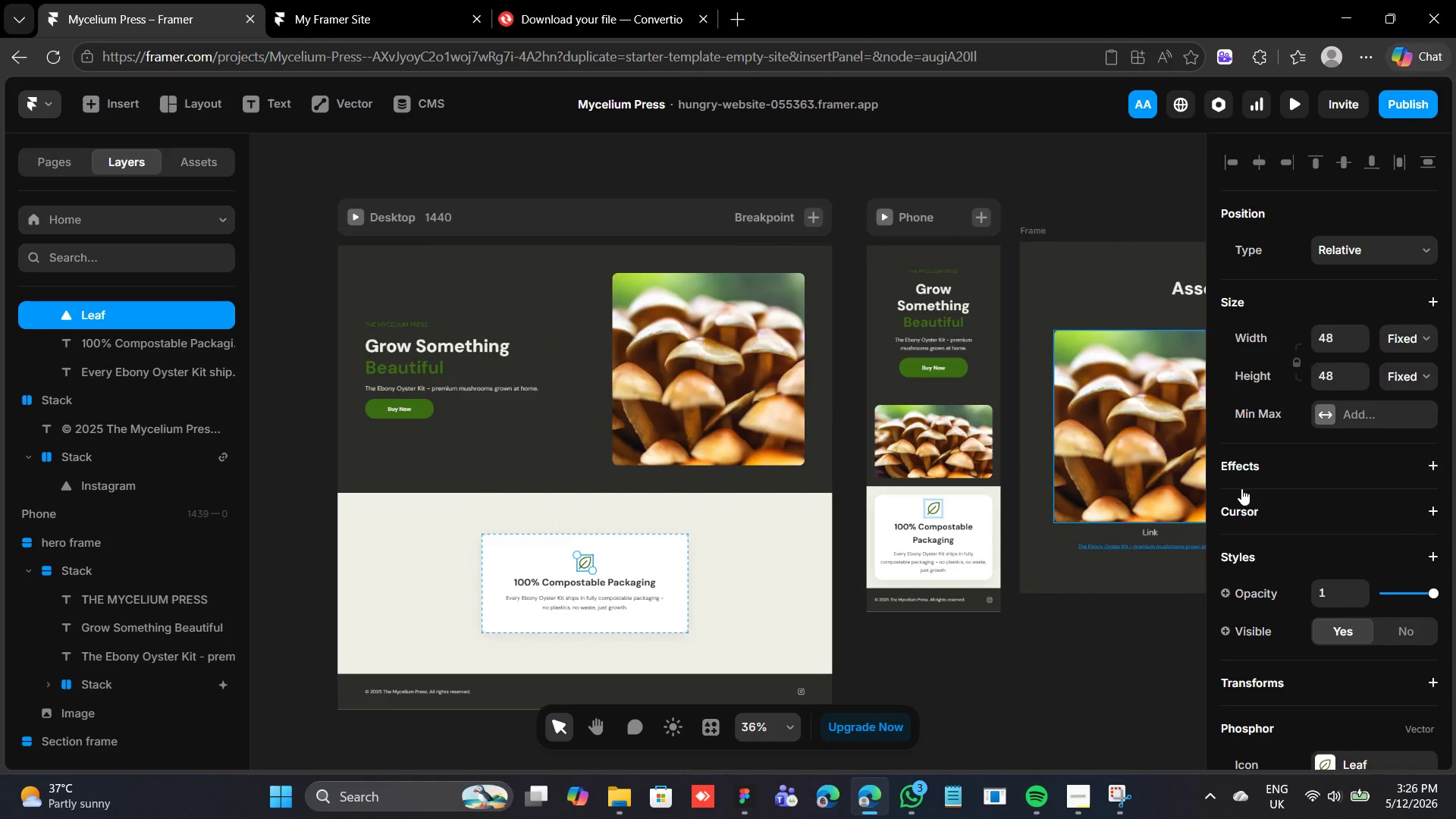 
mouse_move([1288, 650])
 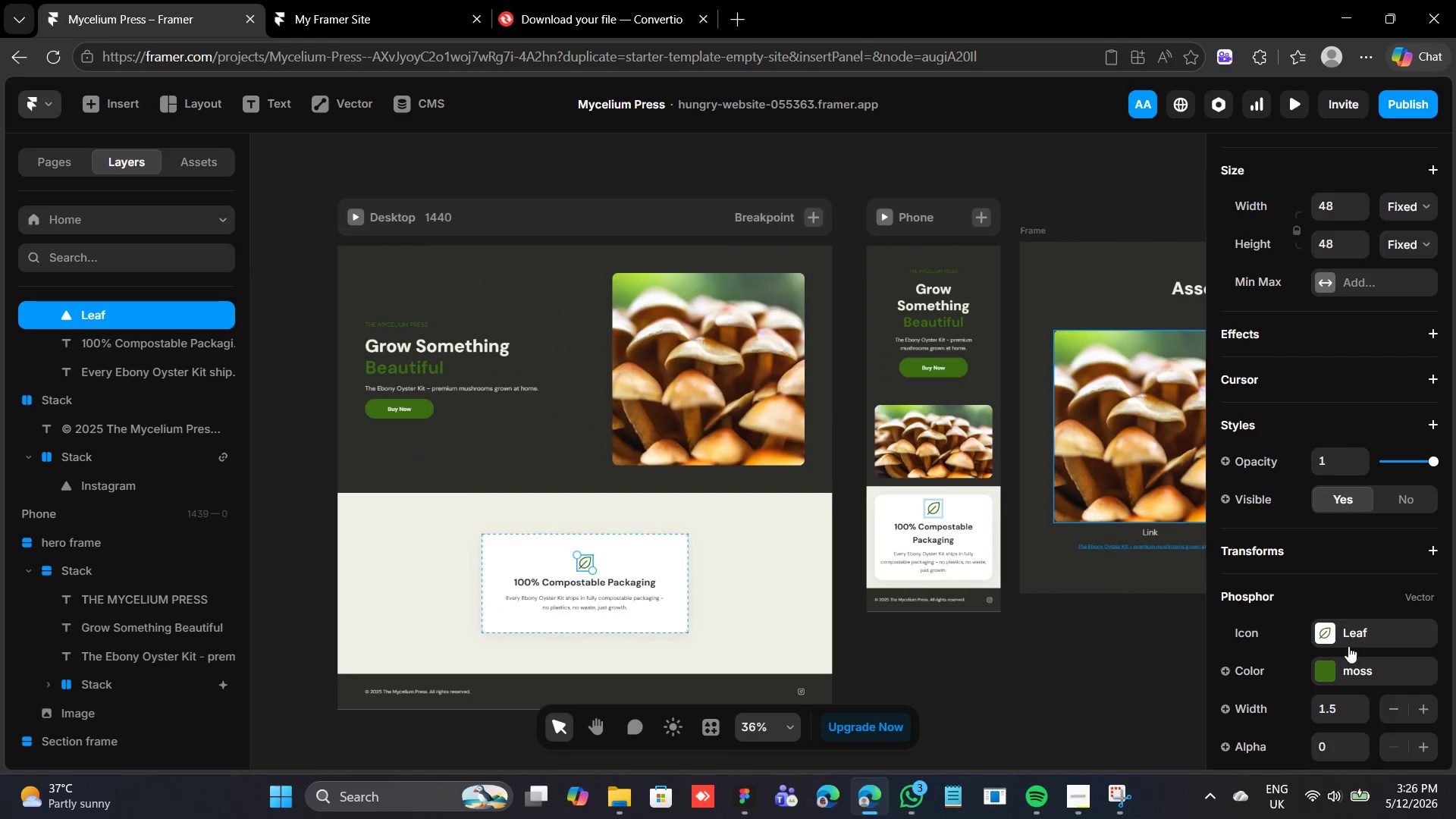 
left_click([1320, 628])
 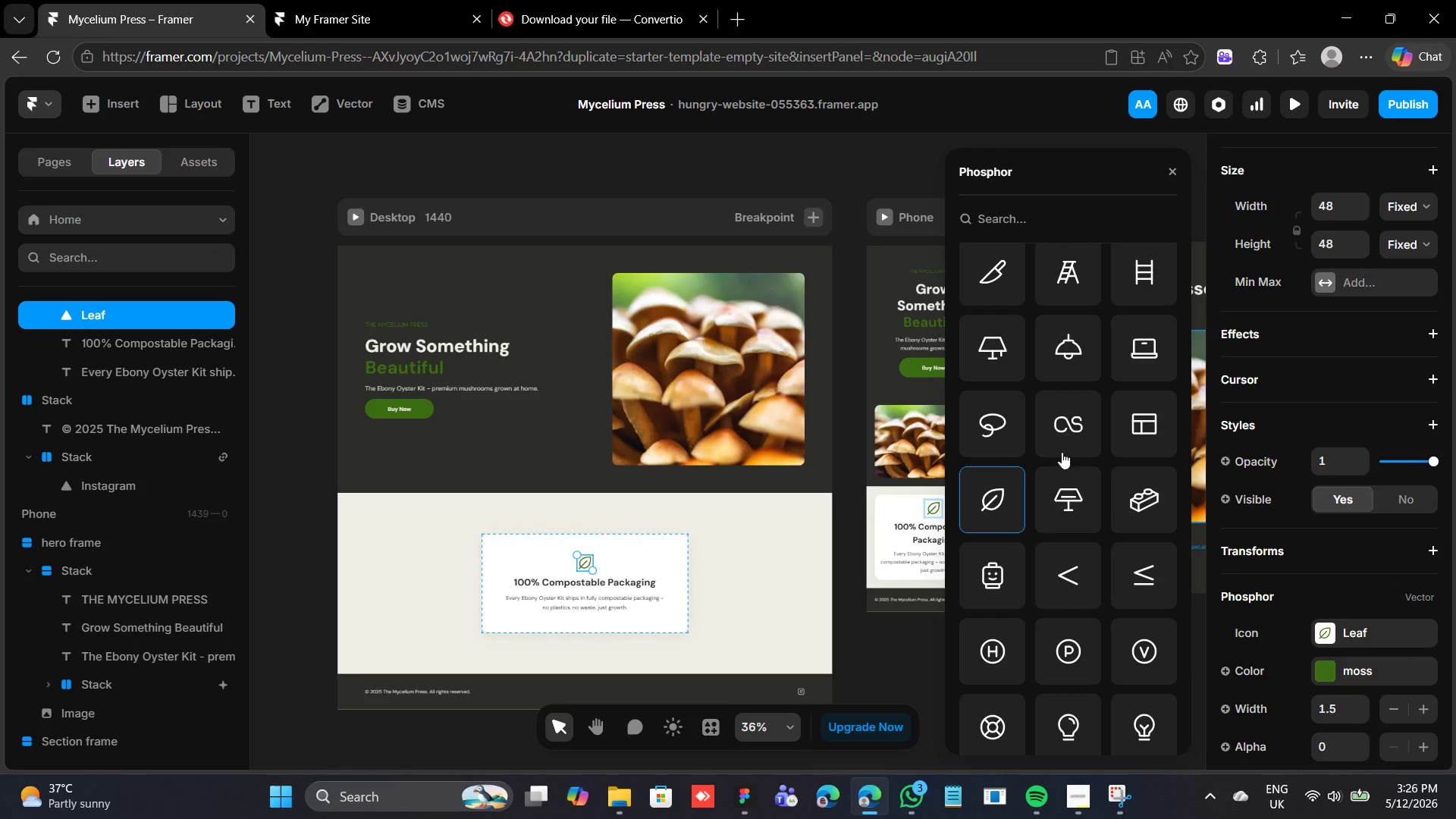 
right_click([993, 488])
 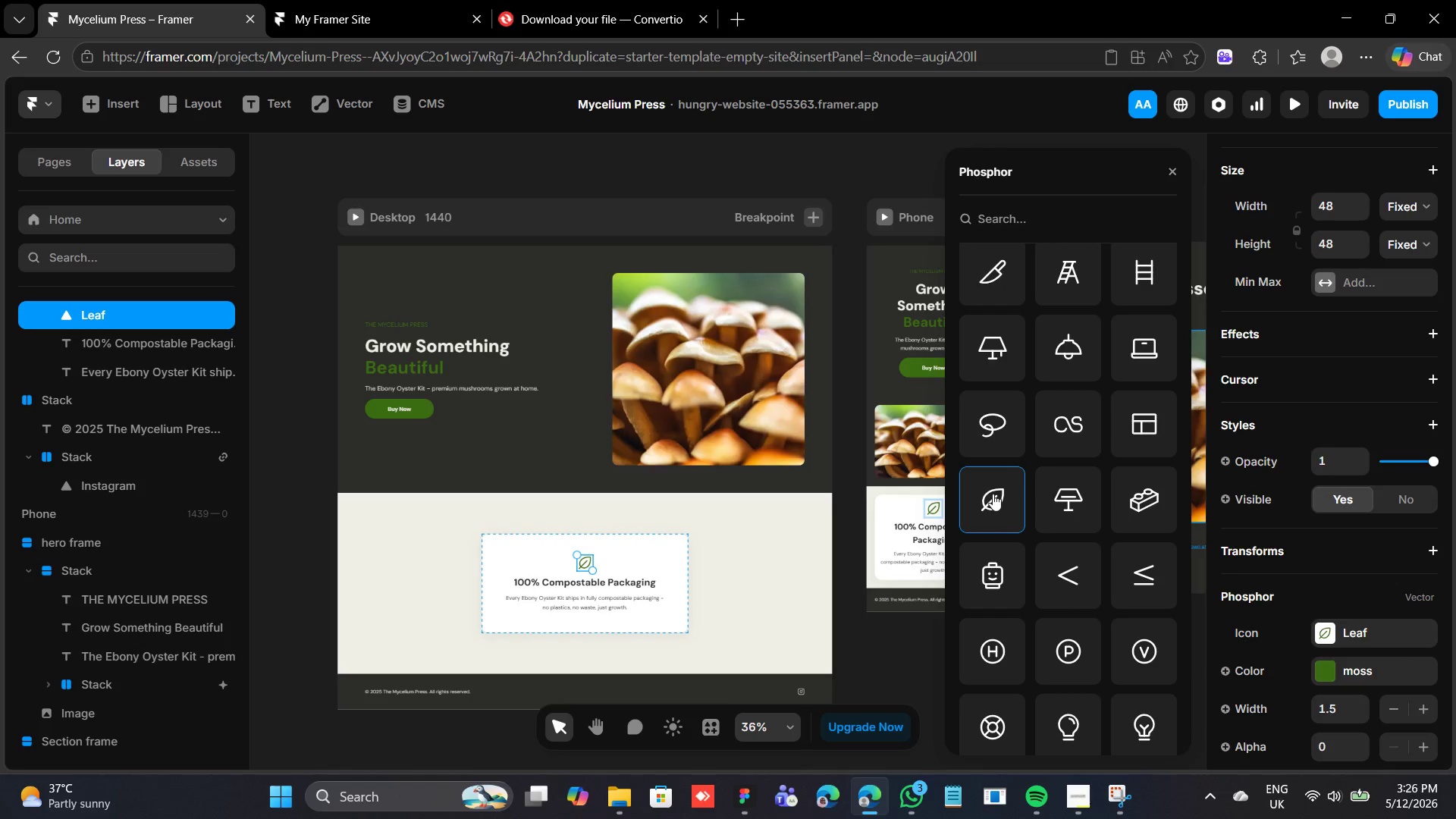 
right_click([991, 494])
 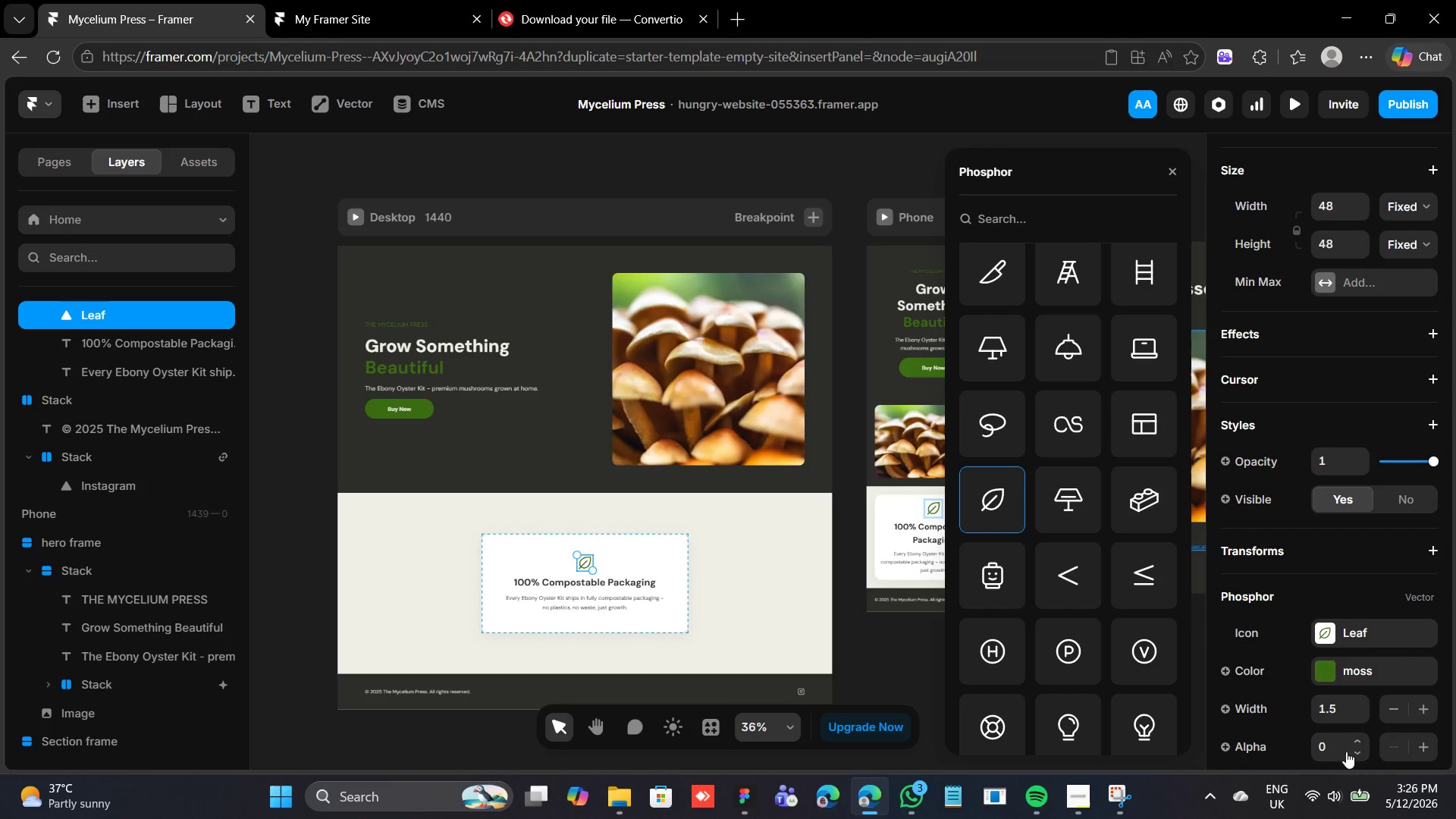 
left_click([1325, 634])
 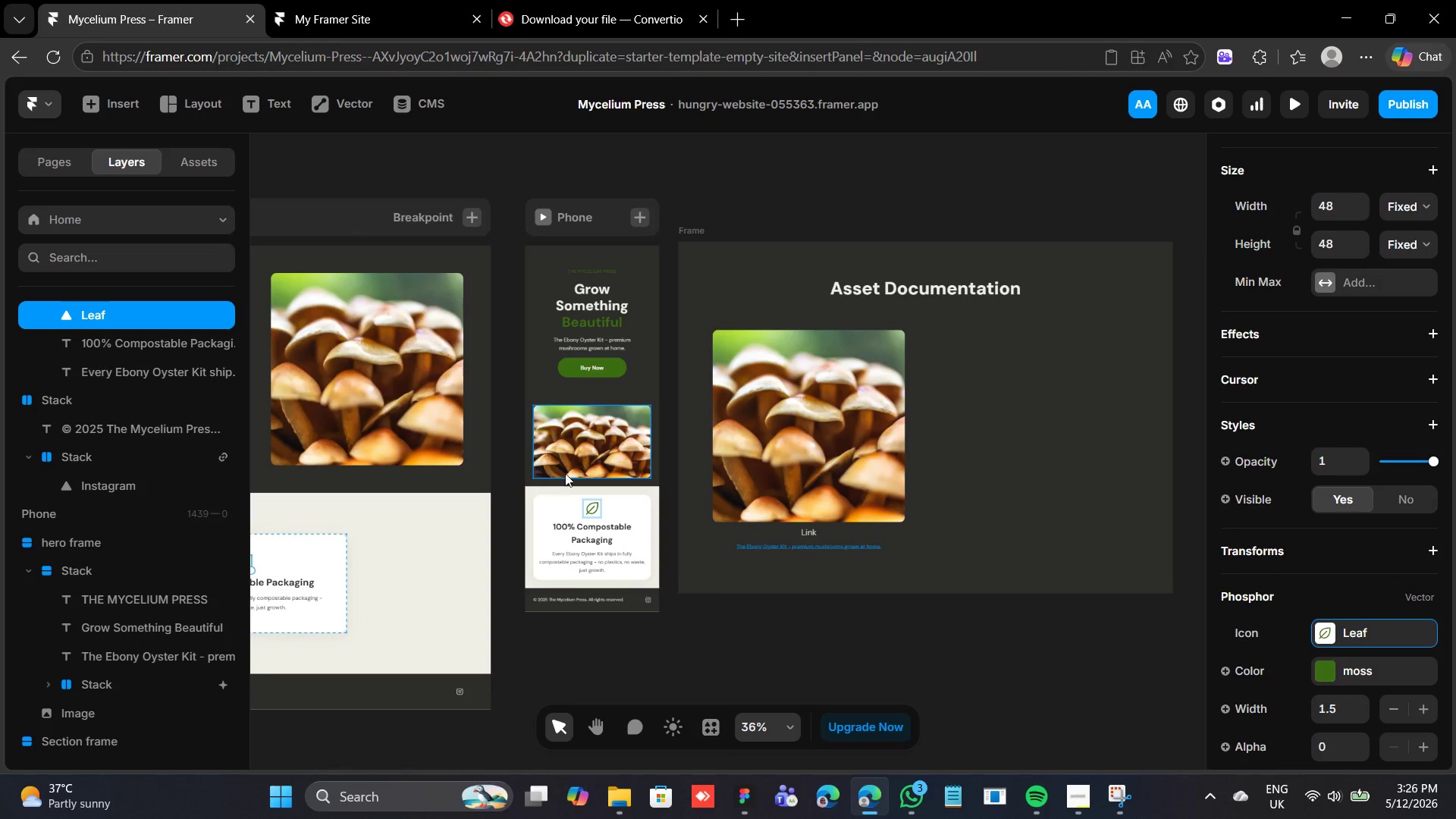 
left_click([591, 504])
 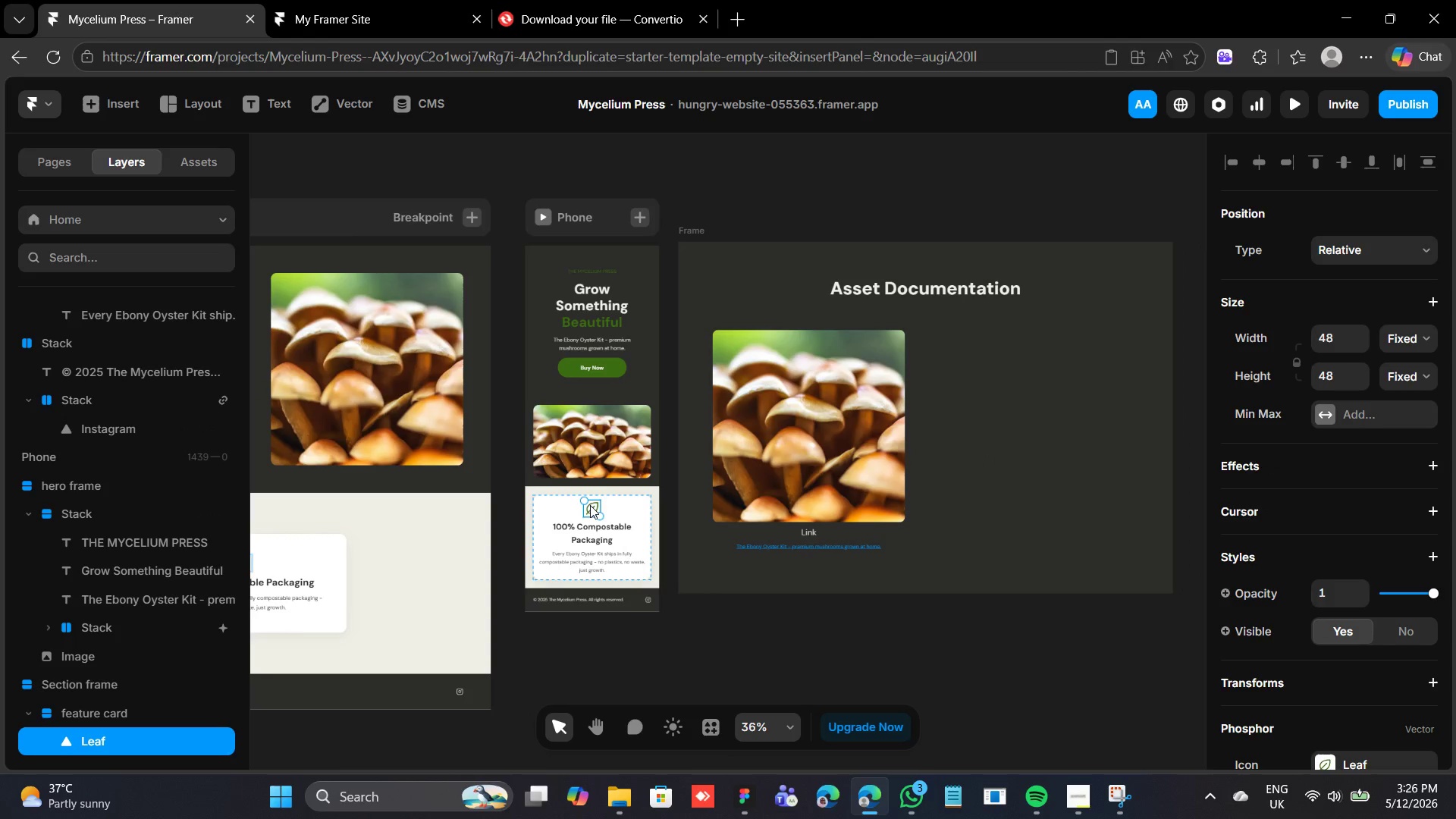 
hold_key(key=AltLeft, duration=6.03)
left_click_drag(start_coordinate=[588, 507], to_coordinate=[966, 362])
 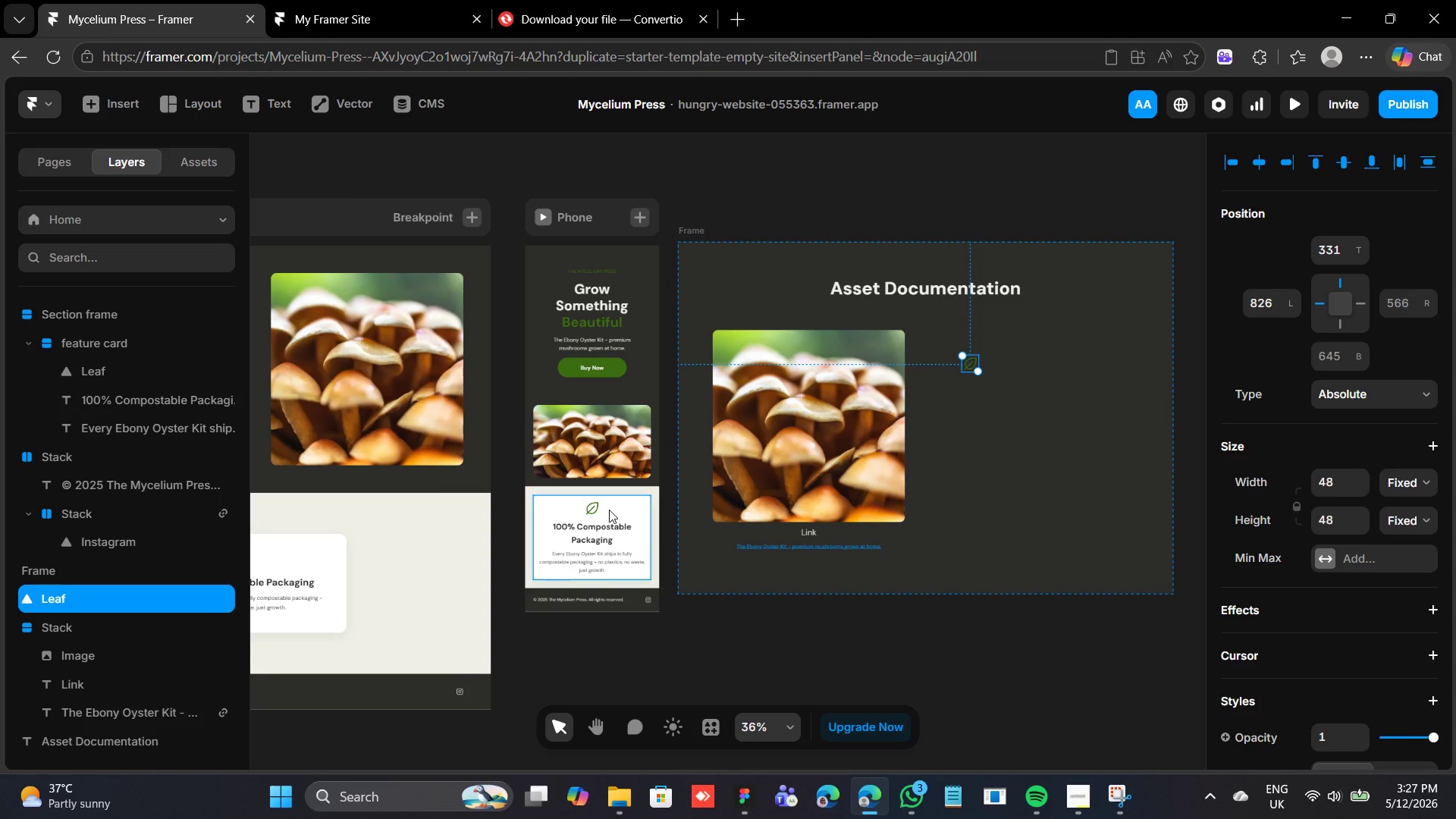 
wait(20.83)
 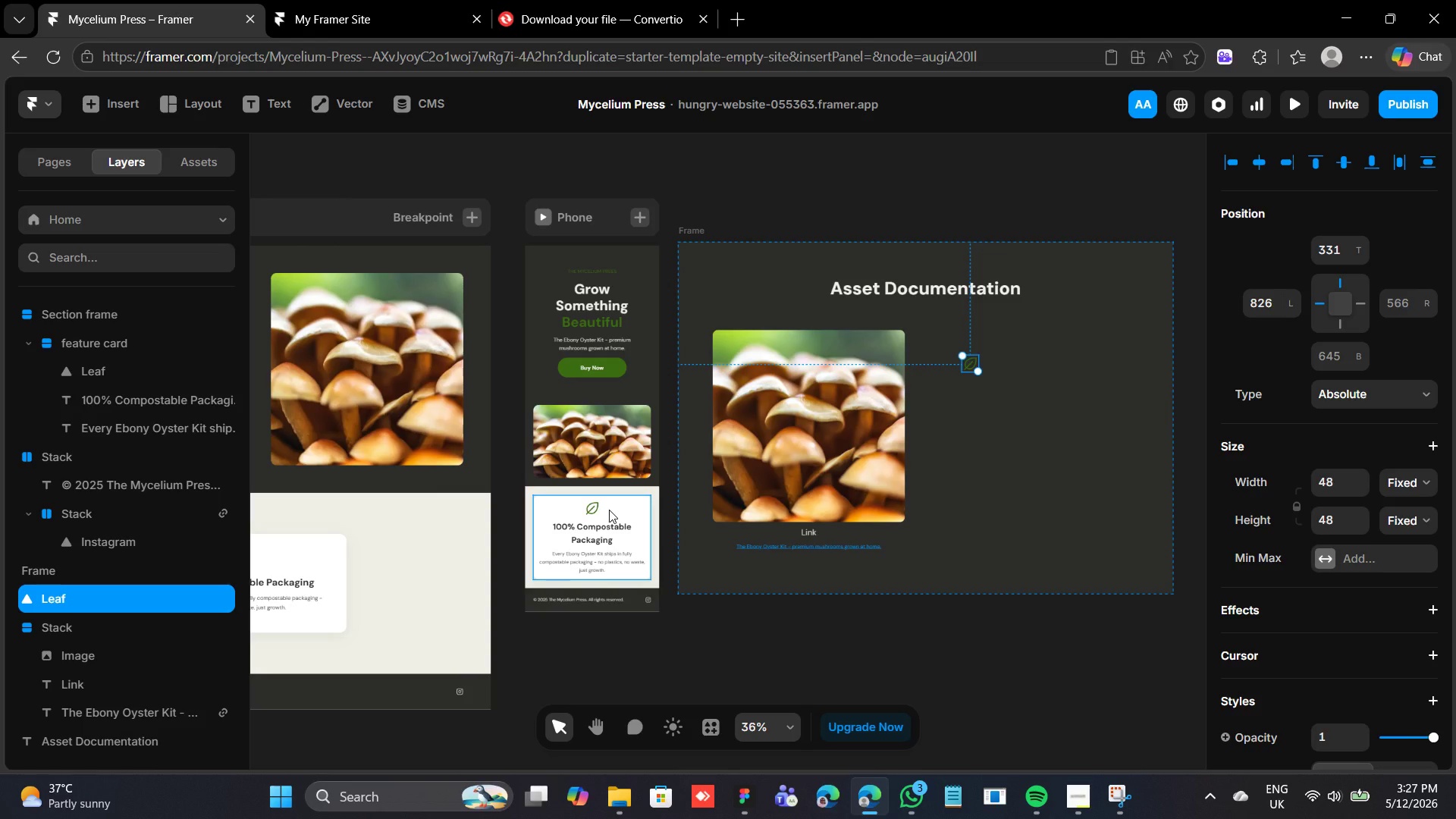 
hold_key(key=ShiftLeft, duration=0.78)
left_click([847, 545])
 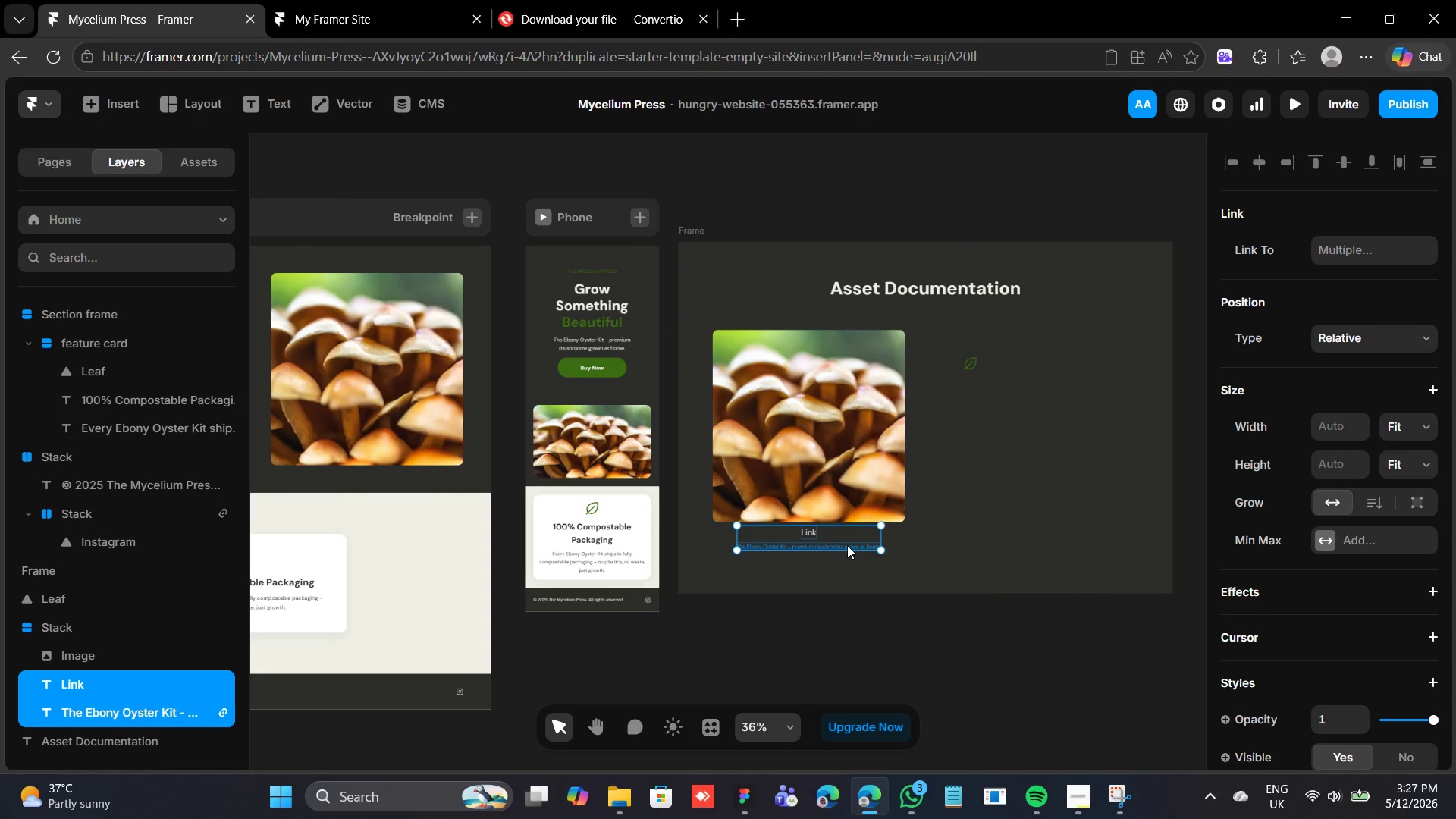 
key(Shift+A)
 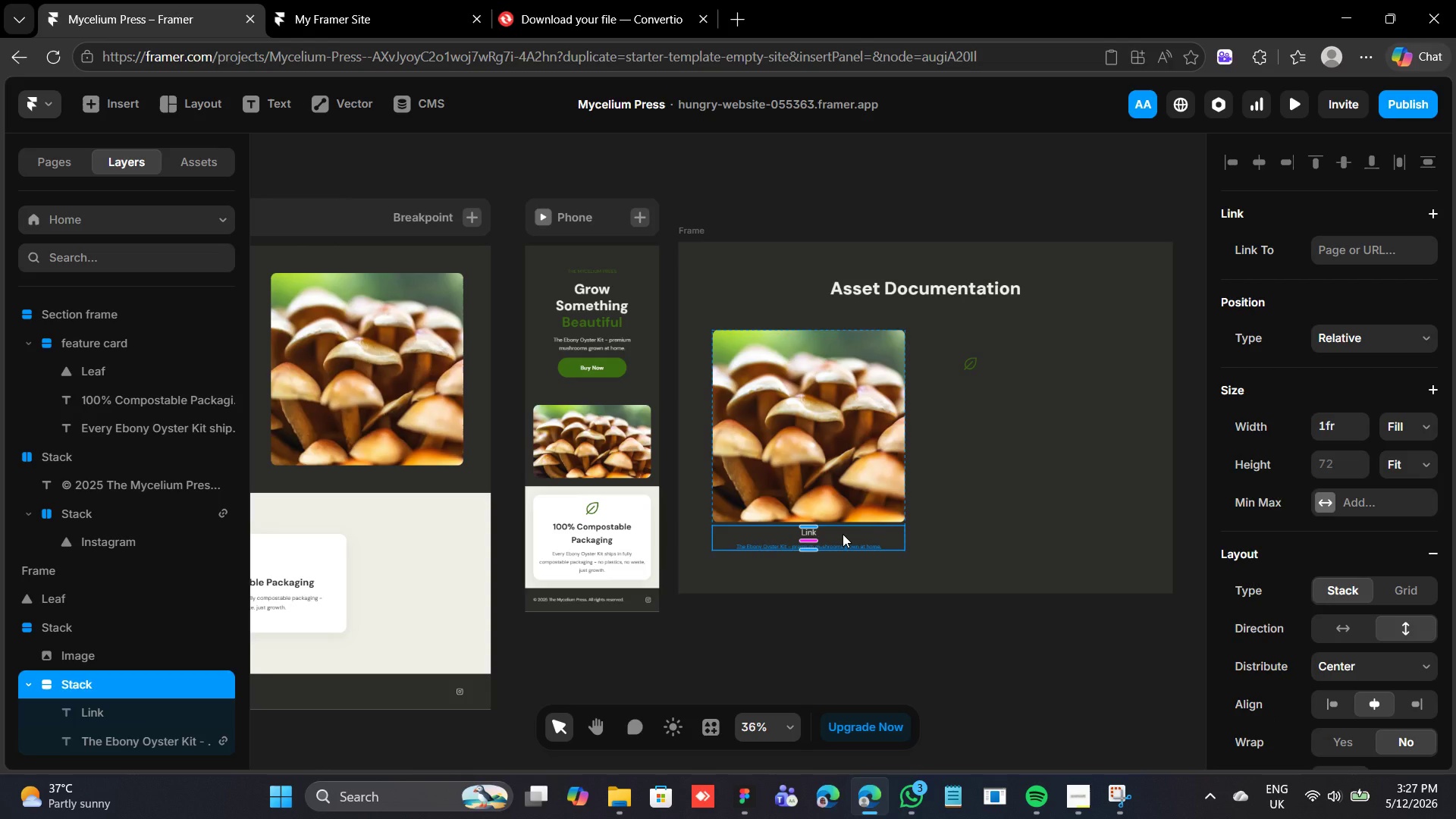 
hold_key(key=AltLeft, duration=3.88)
left_click_drag(start_coordinate=[836, 535], to_coordinate=[1053, 395])
 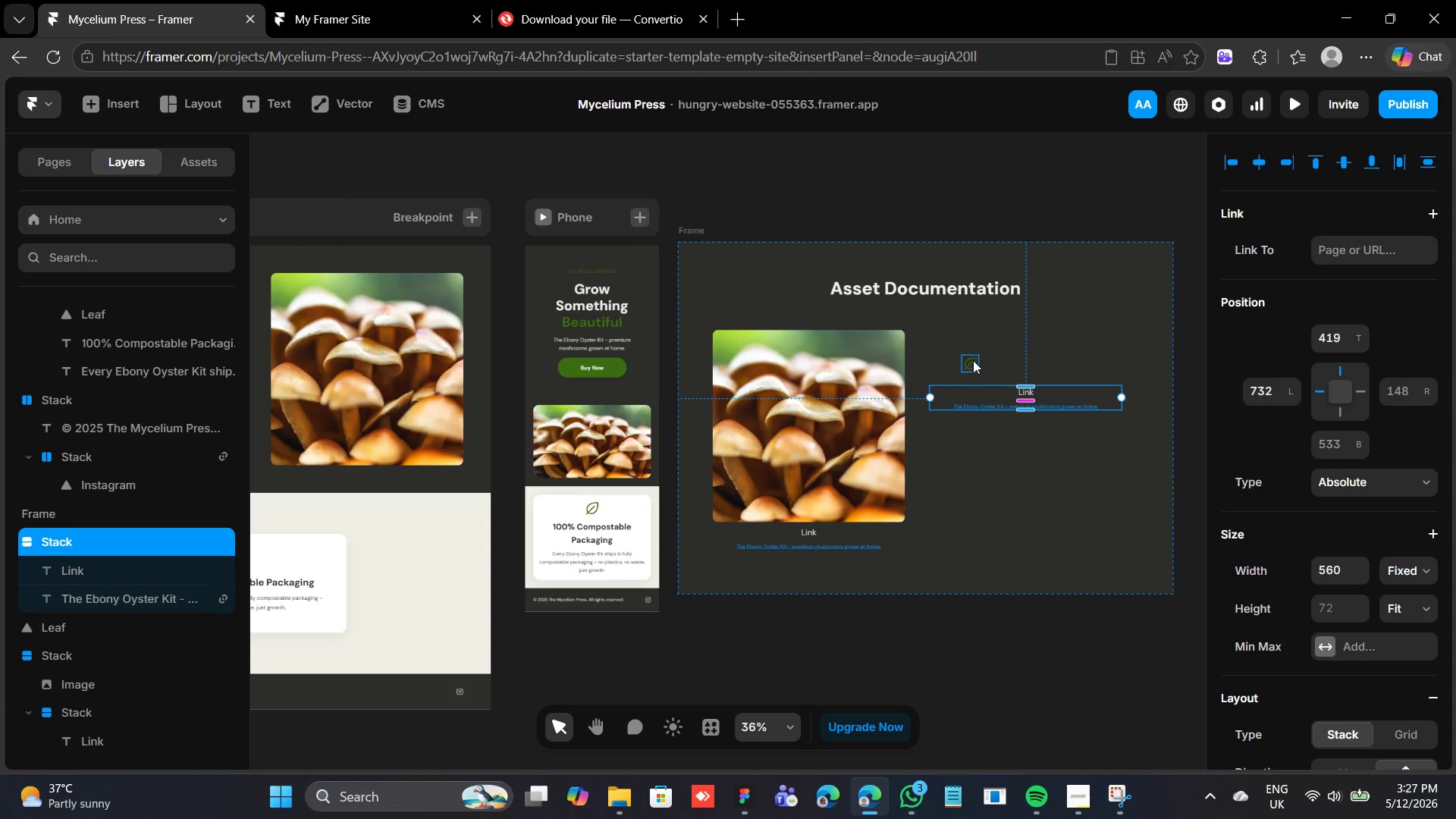 
left_click([973, 360])
 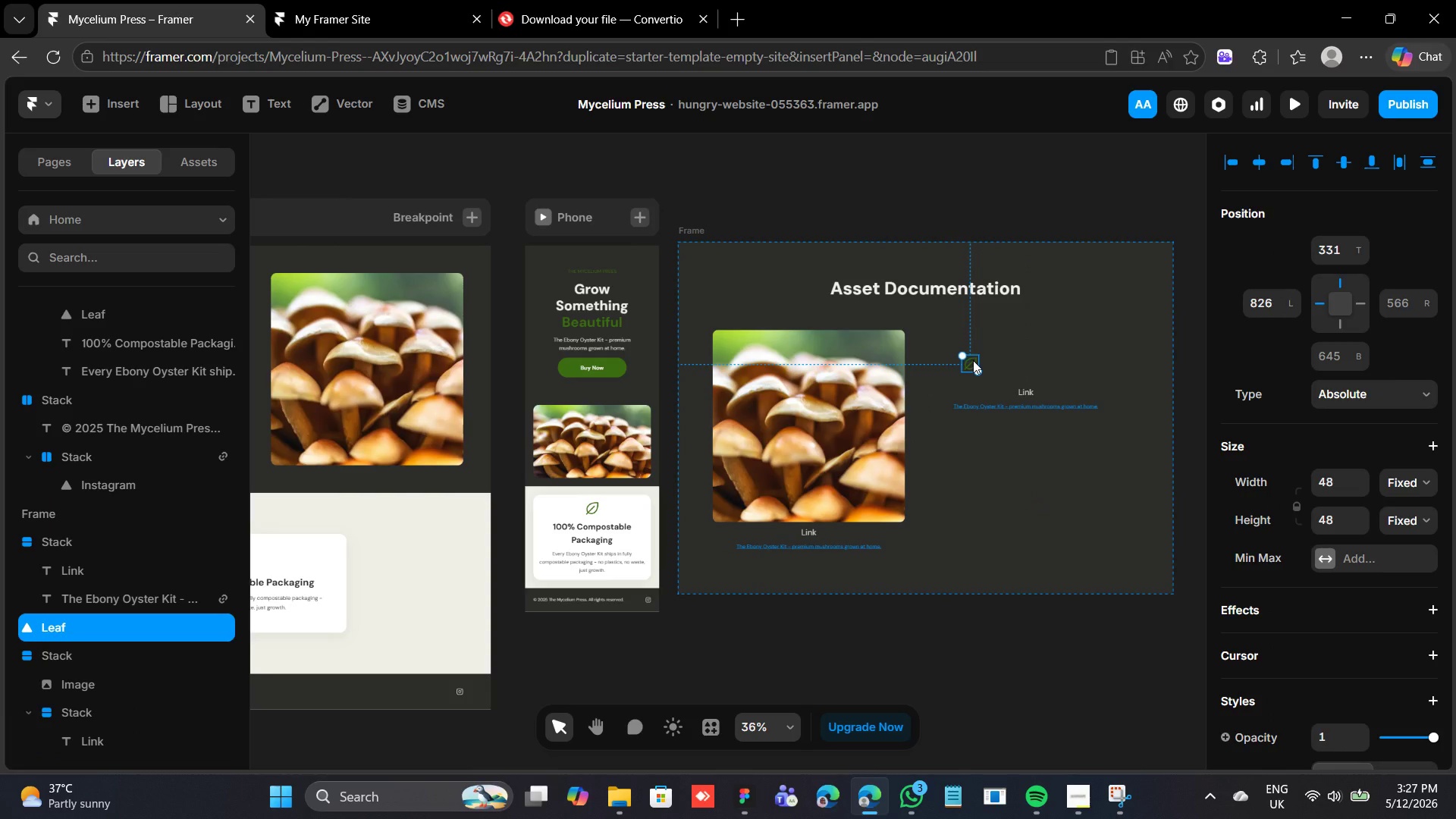 
left_click_drag(start_coordinate=[973, 360], to_coordinate=[1020, 356])
 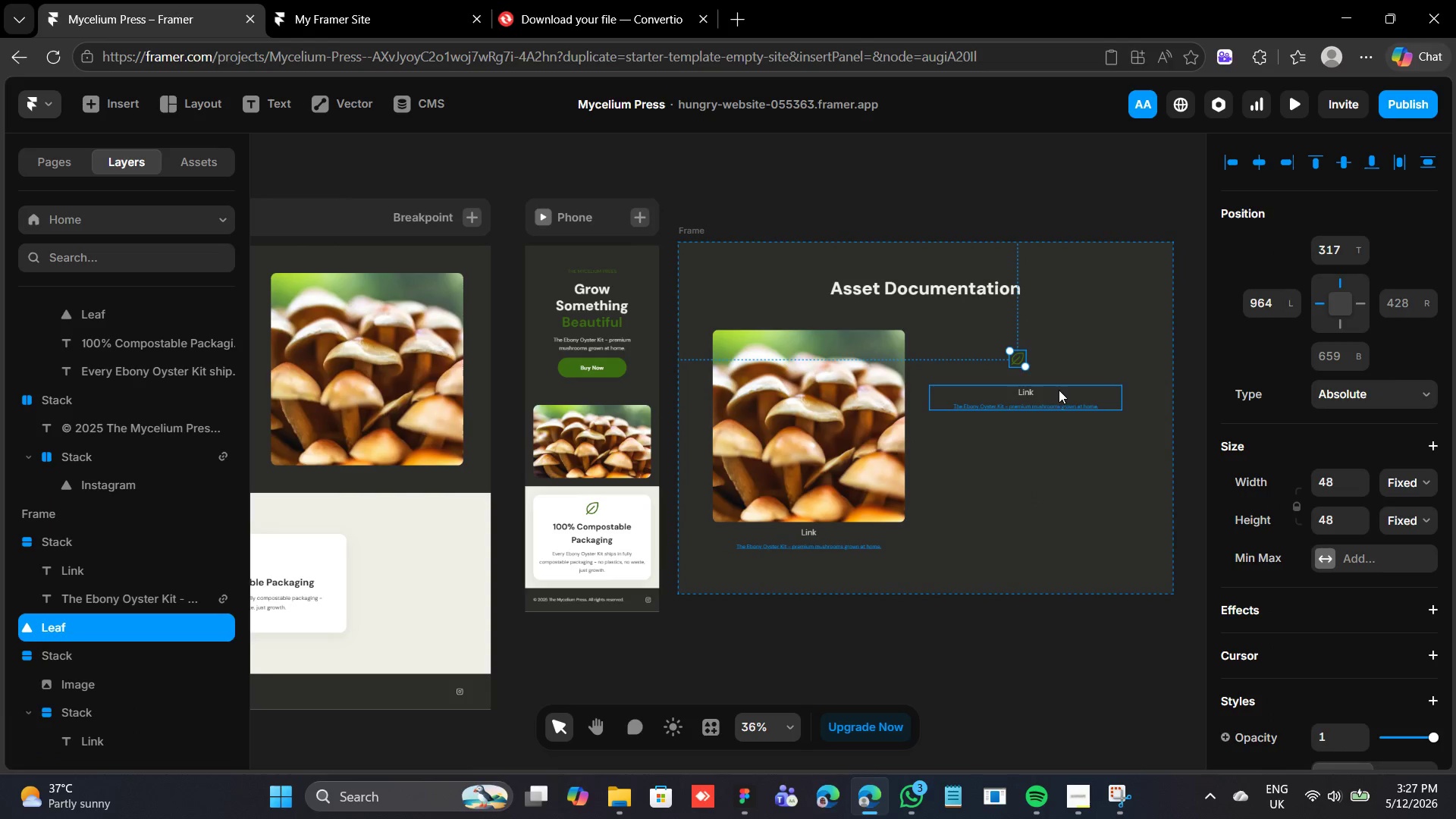 
left_click([1059, 390])
 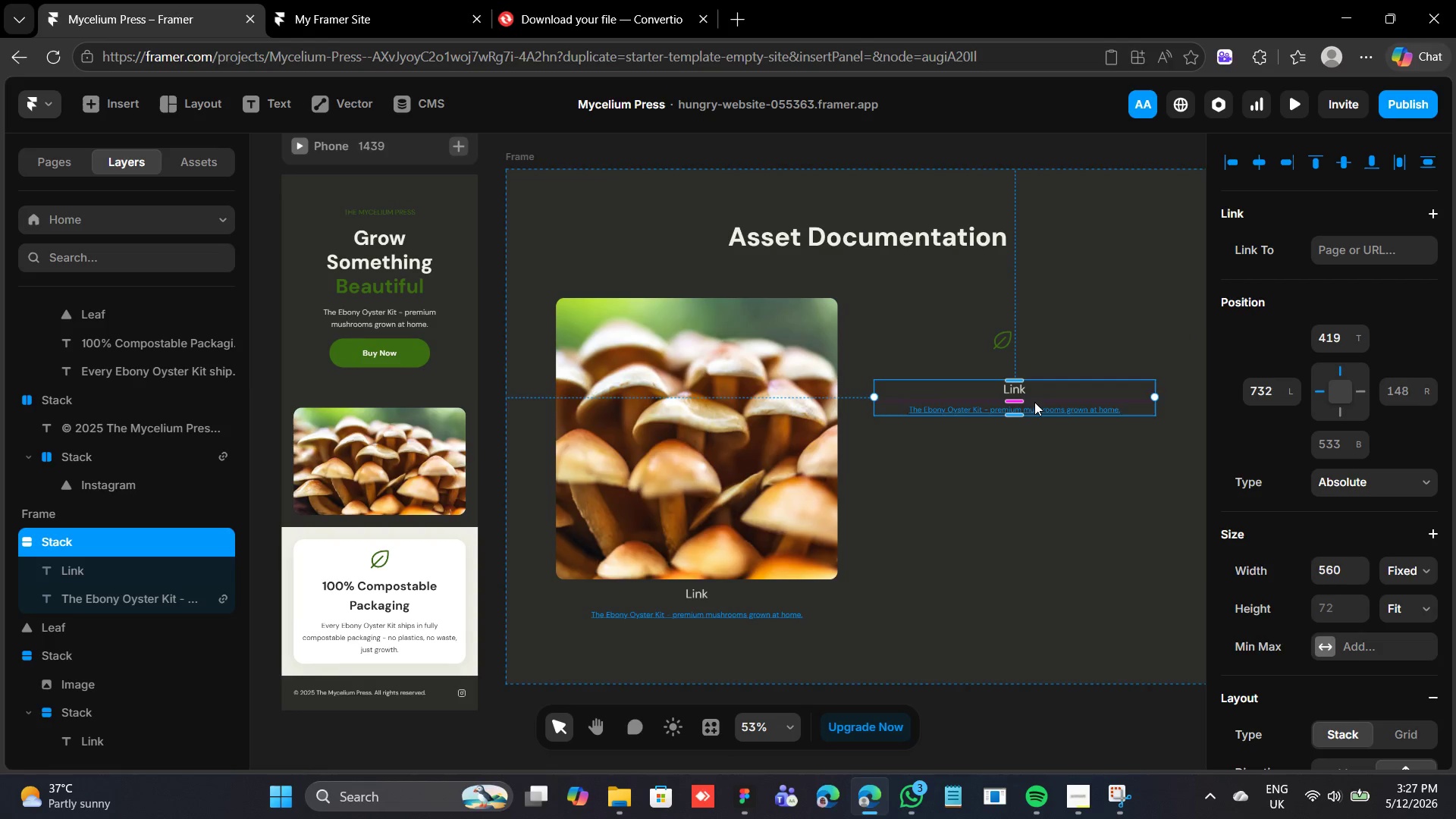 
left_click([1033, 406])
 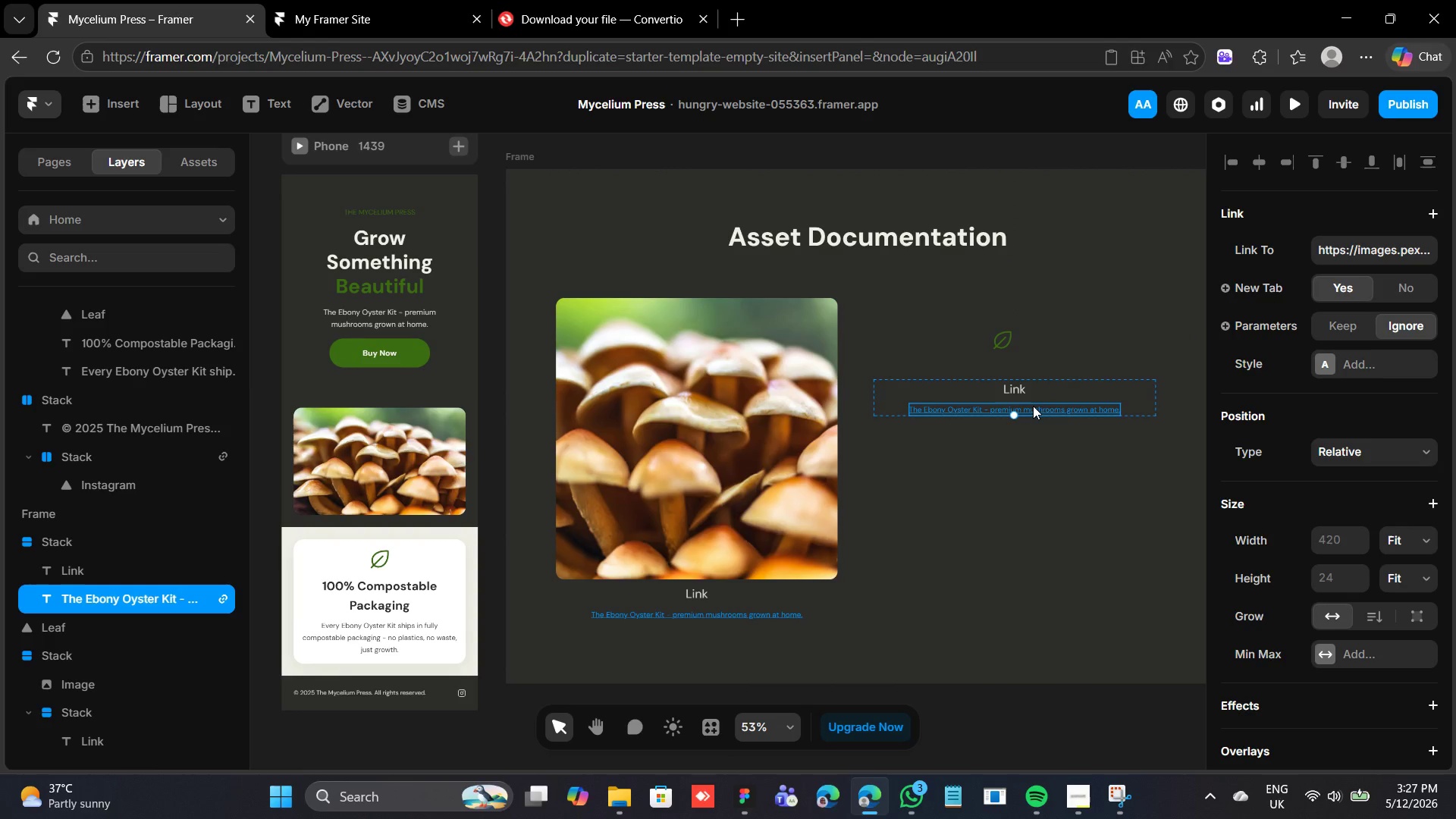 
double_click([1033, 406])
 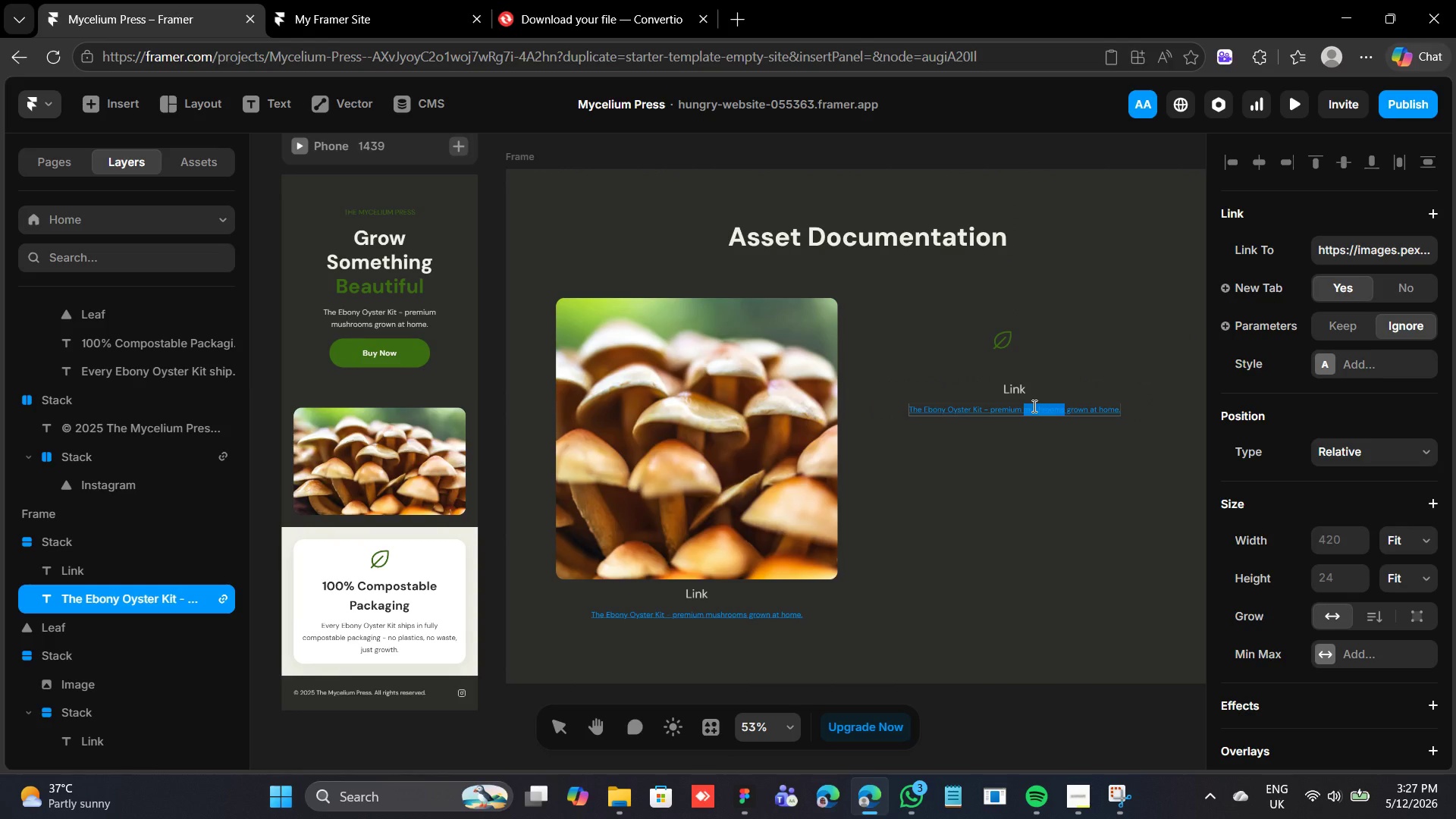 
double_click([1033, 406])
 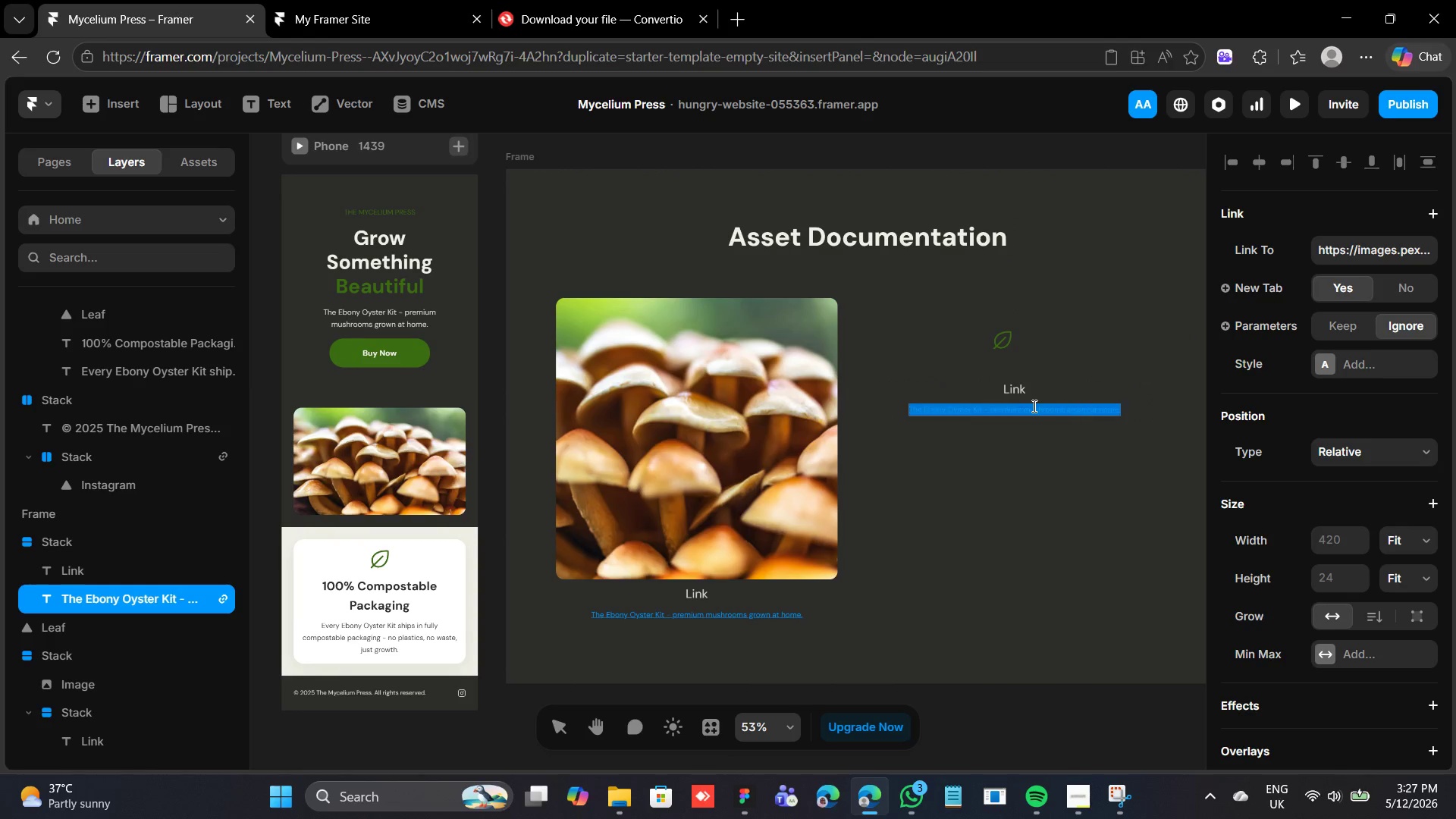 
triple_click([1033, 406])
 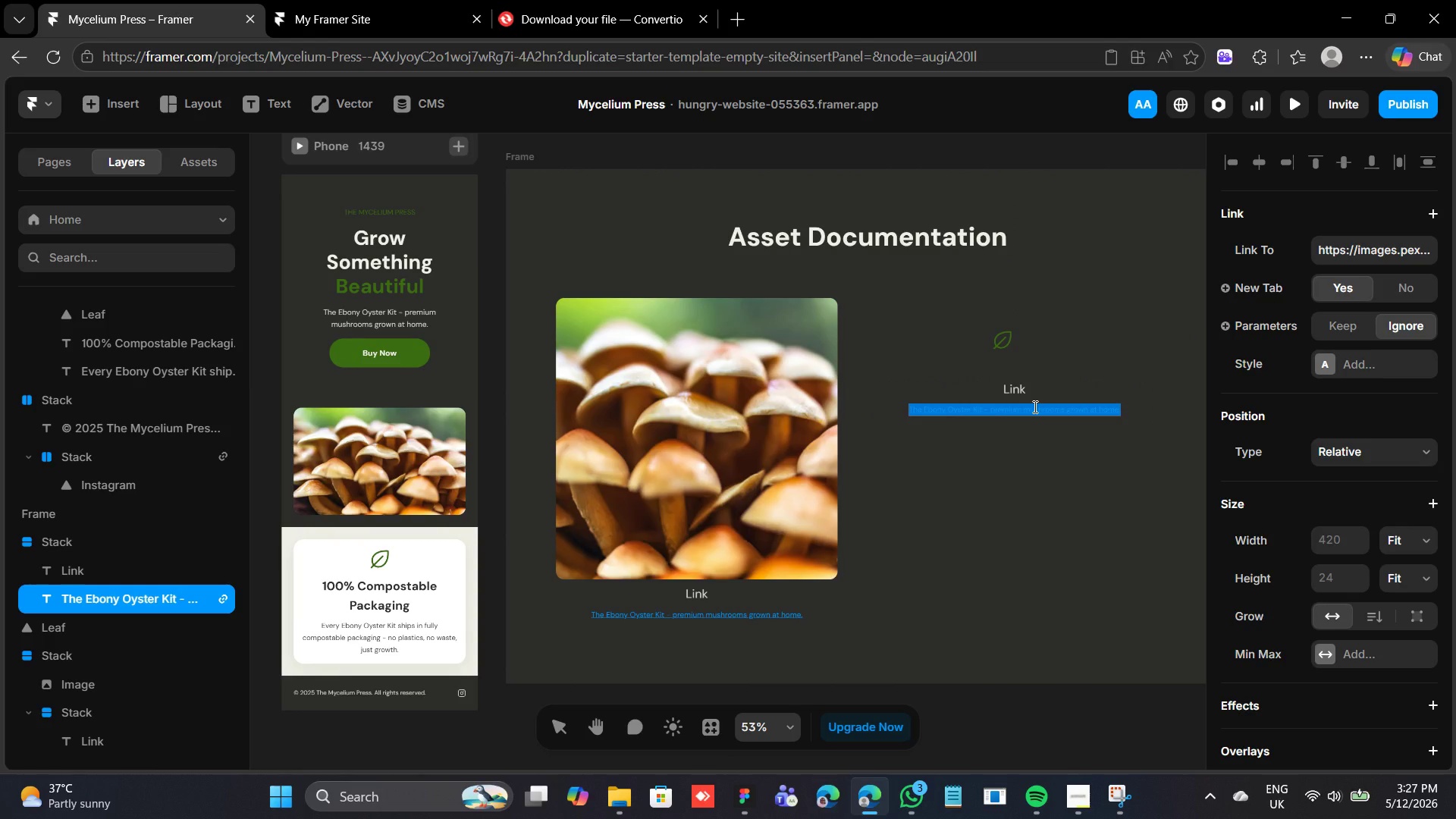 
key(Backspace)
 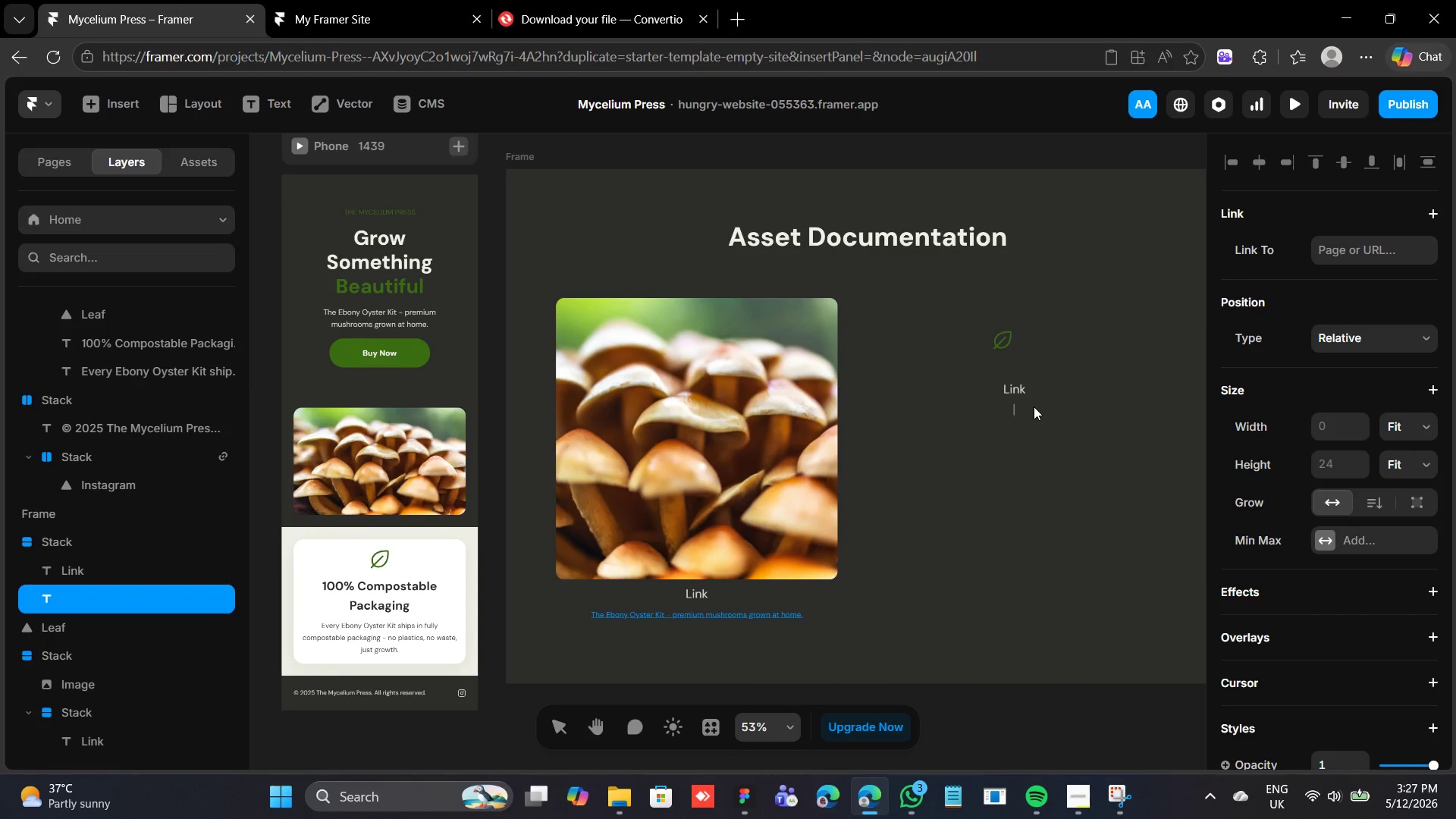 
key(Backspace)
 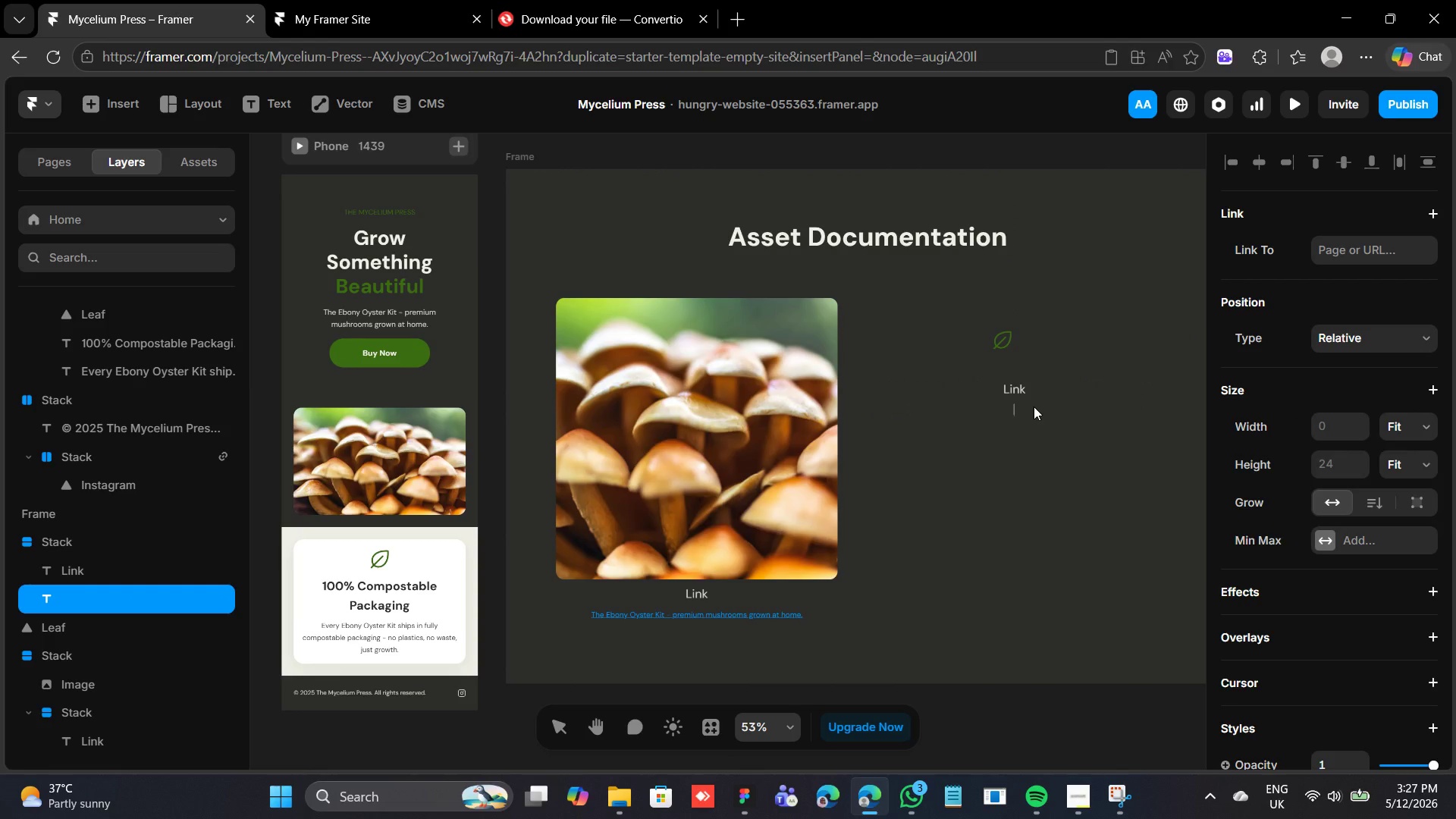 
key(Backspace)
 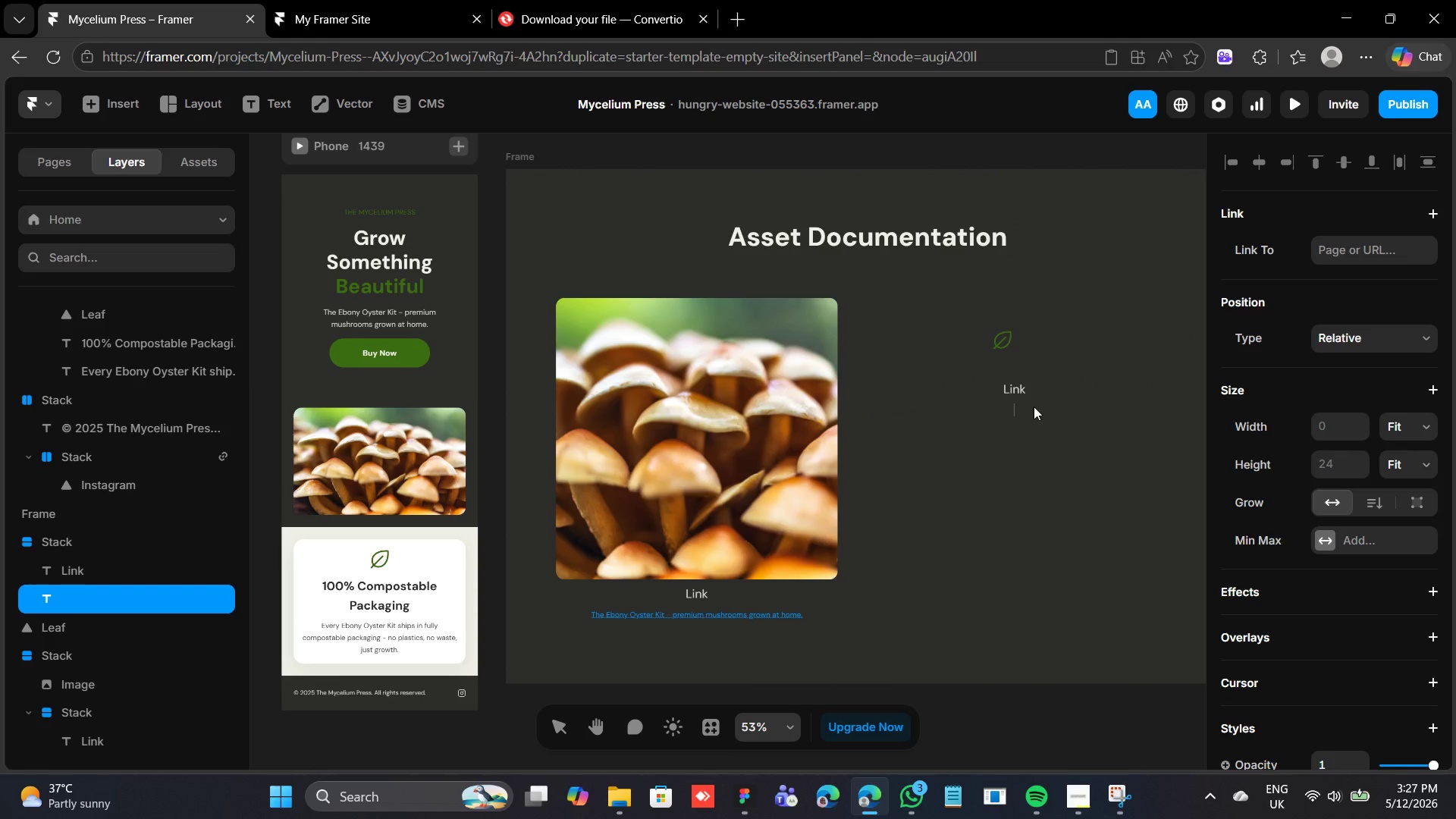 
key(Backspace)
 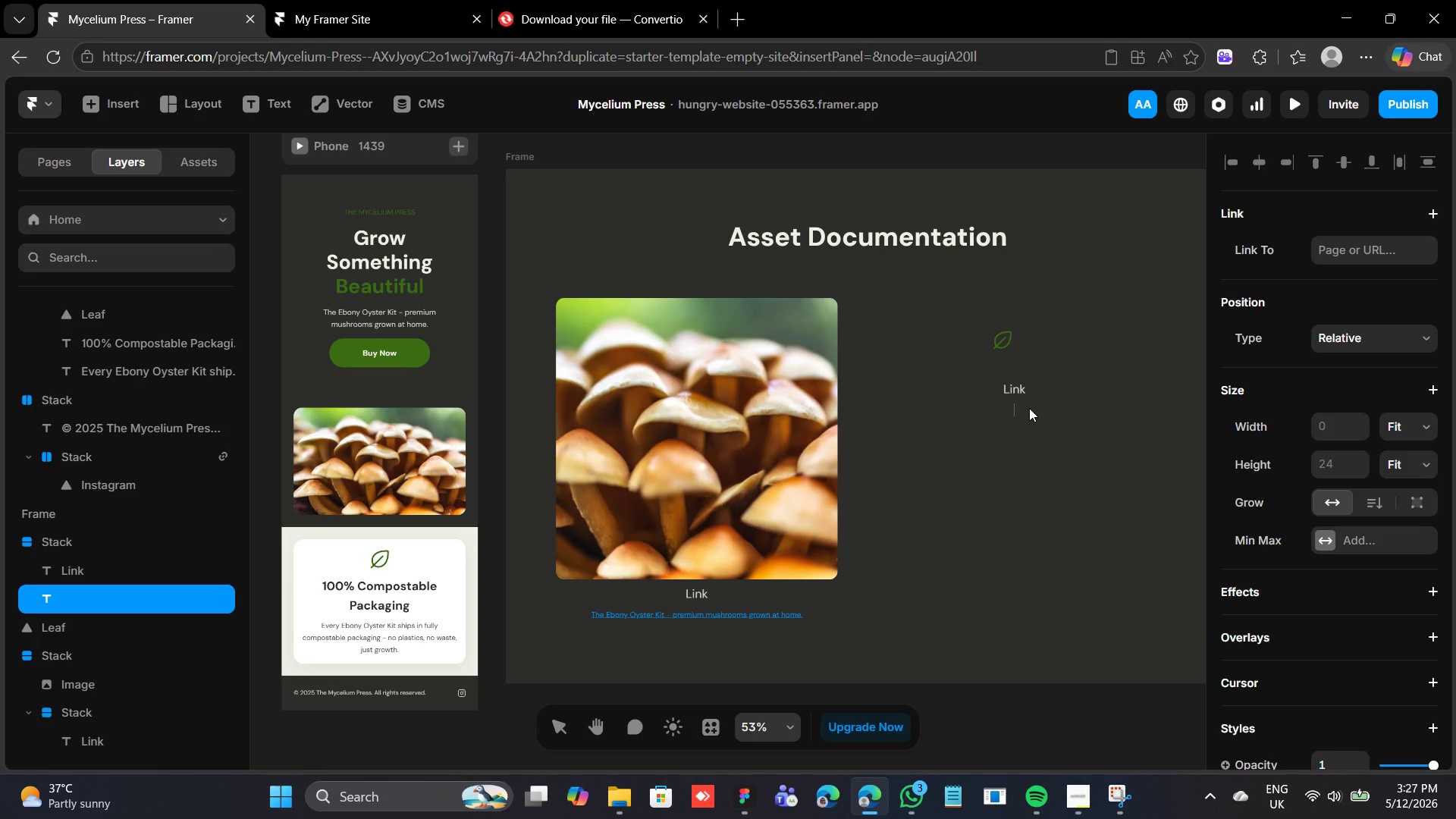 
wait(5.86)
 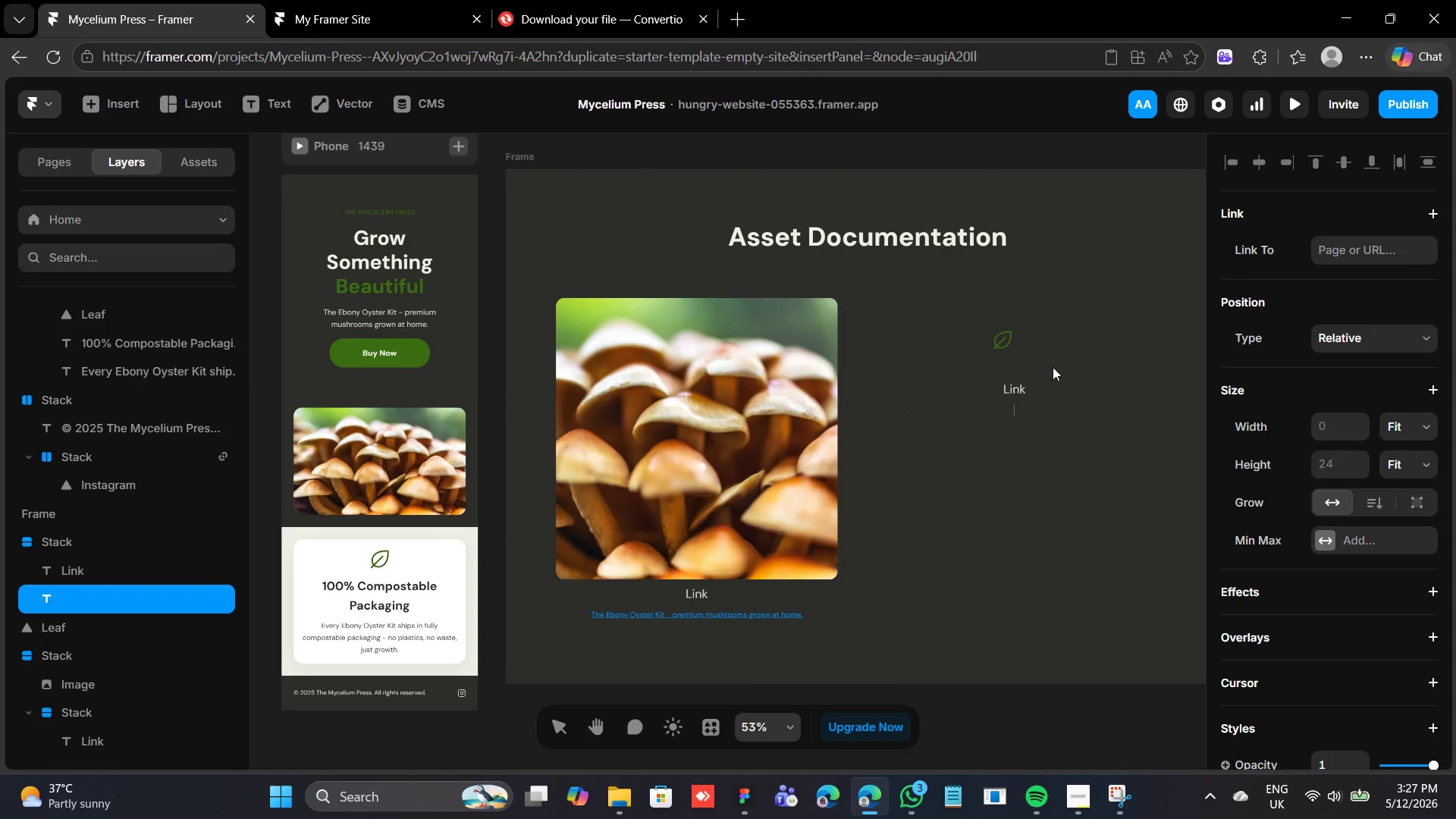 
type(Pjos)
 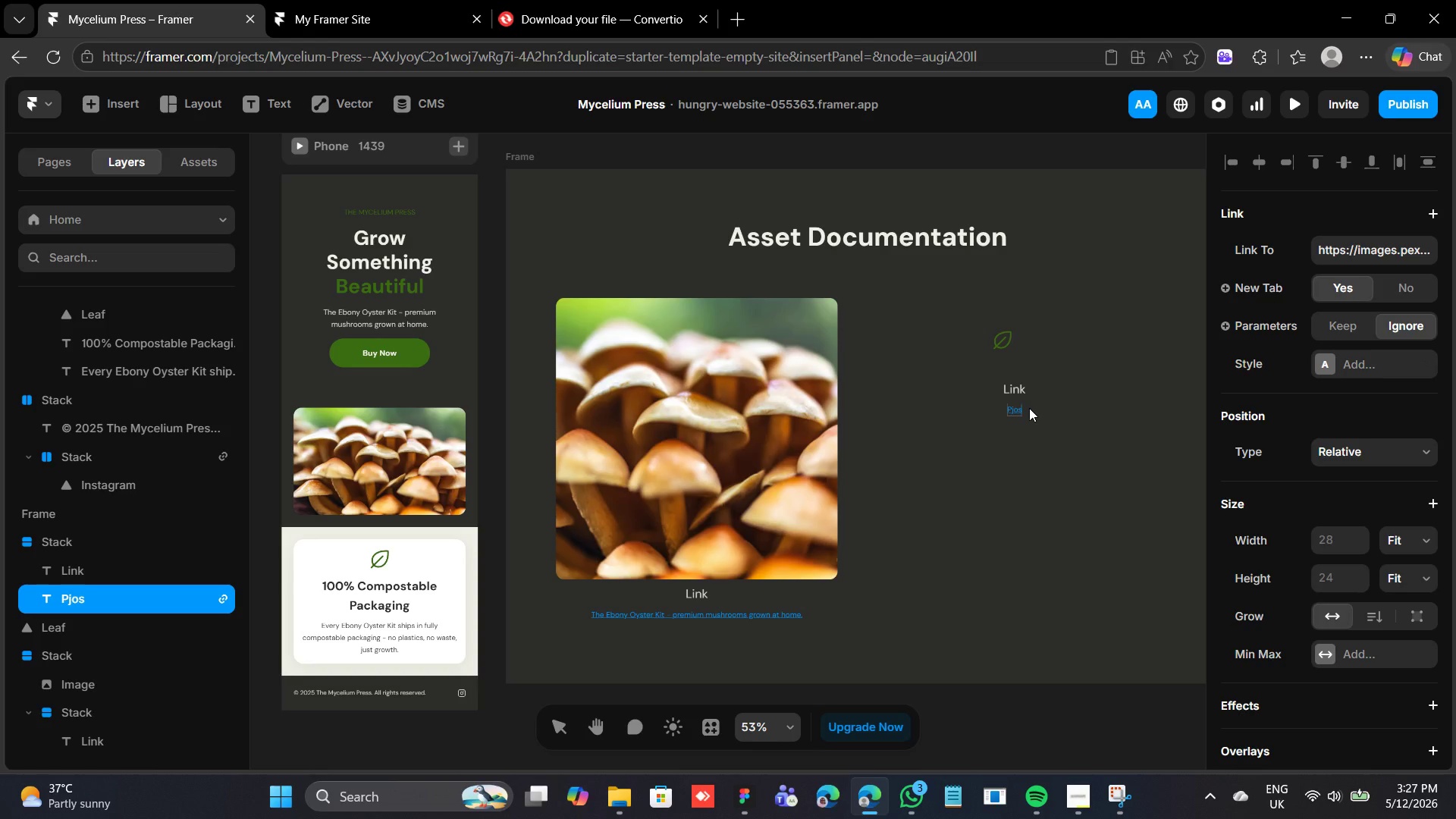 
type(phoricon)
 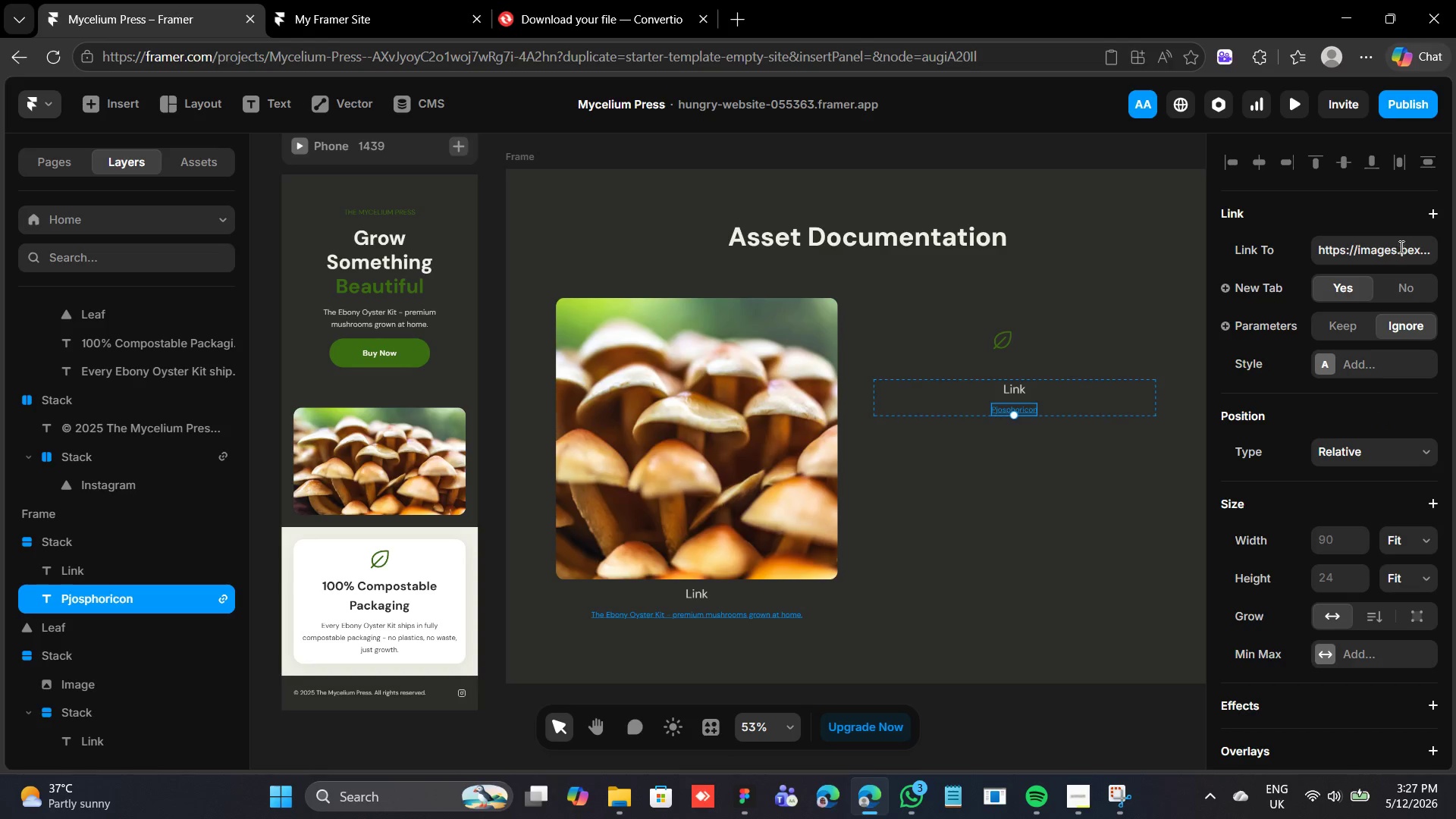 
wait(5.27)
 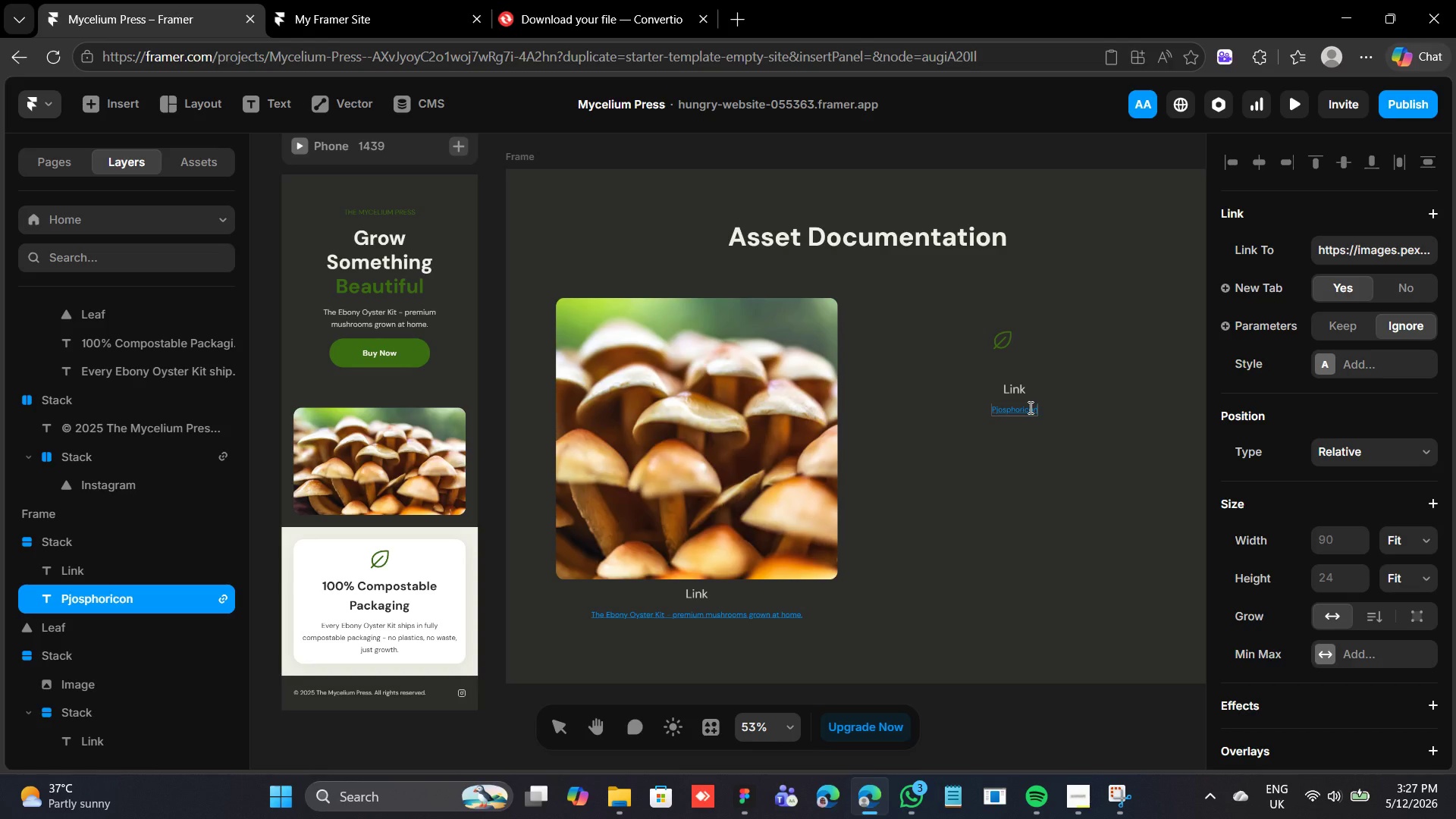 
key(Backspace)
 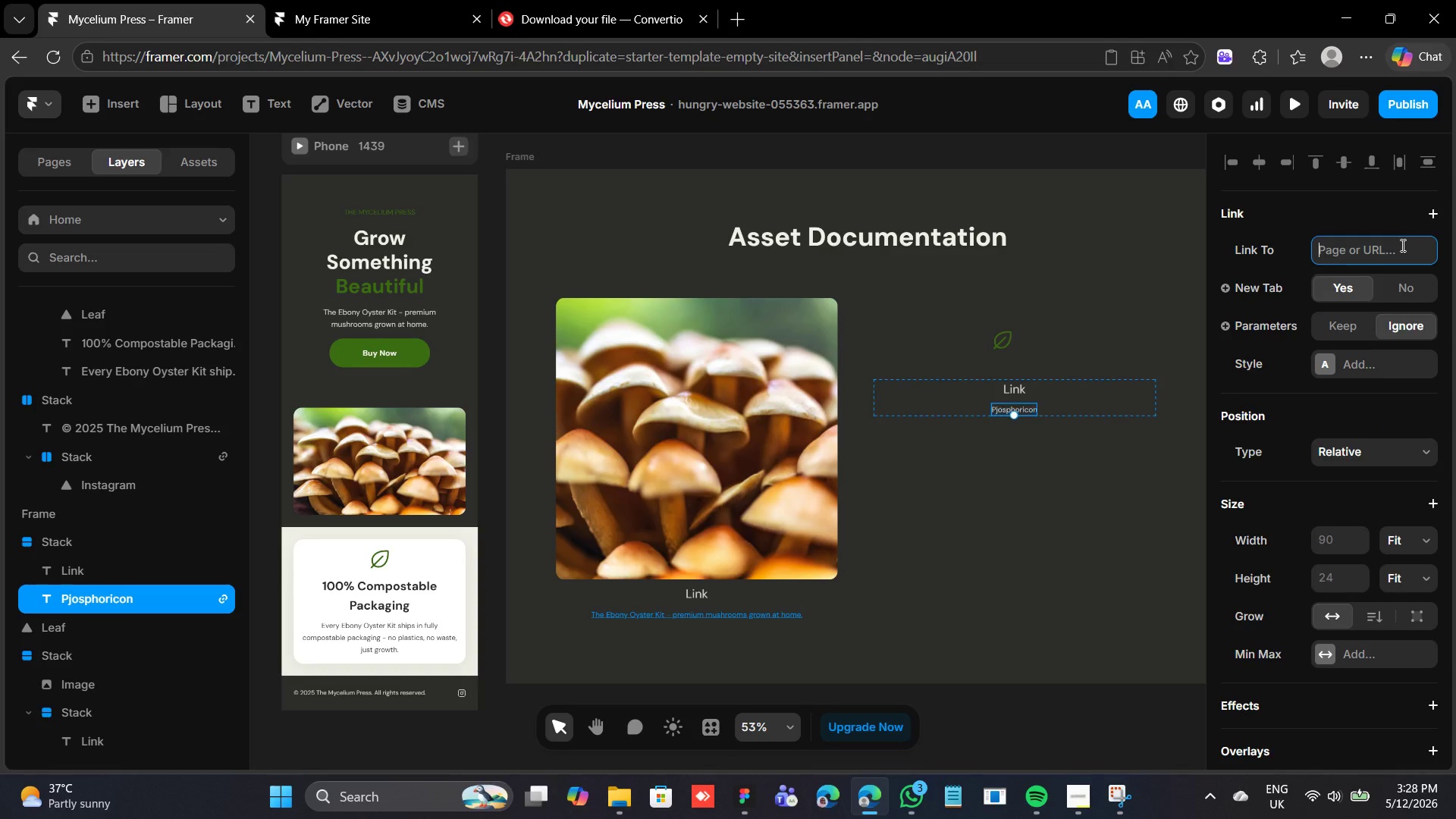 
key(Enter)
 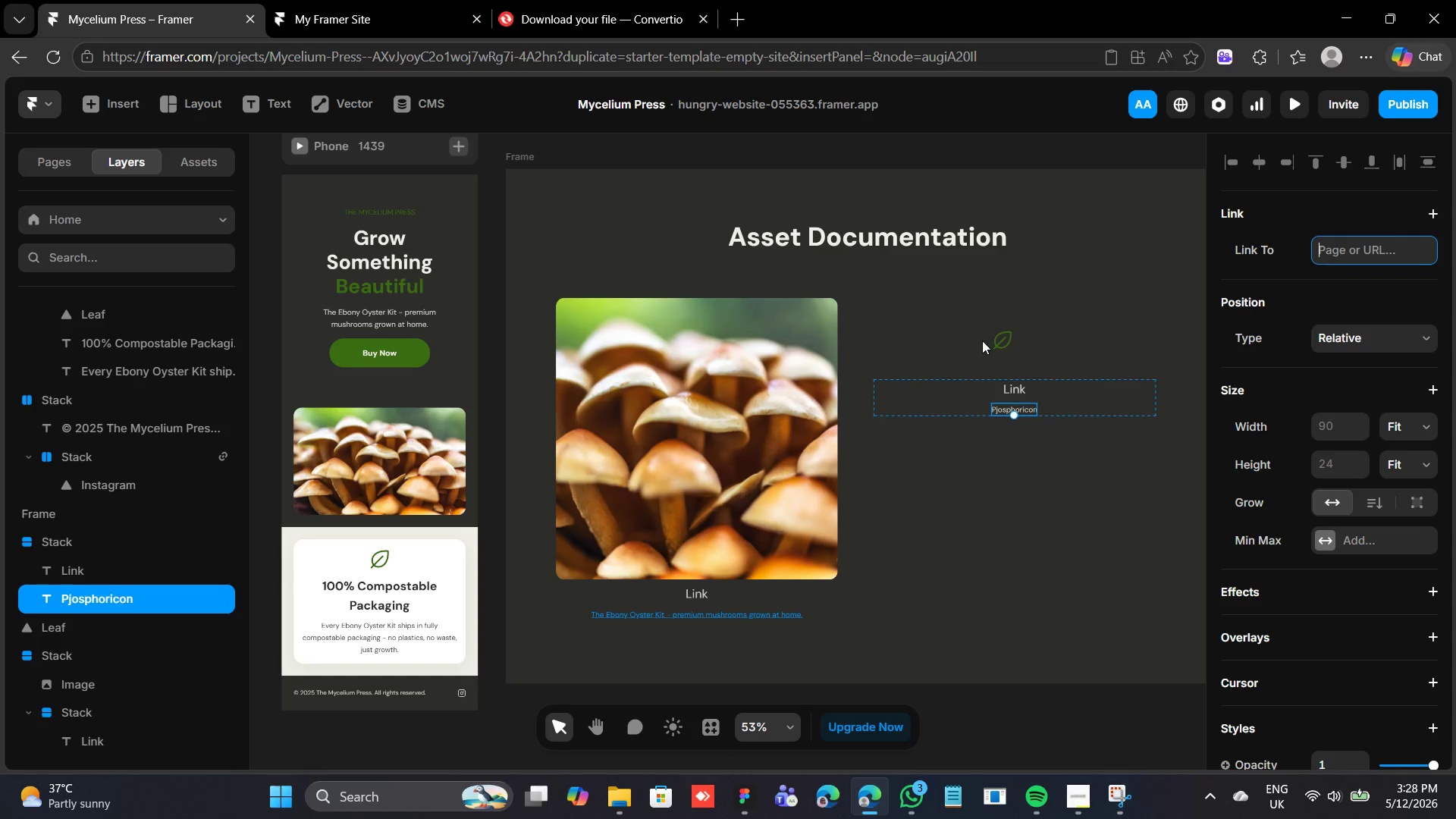 
left_click([1012, 329])
 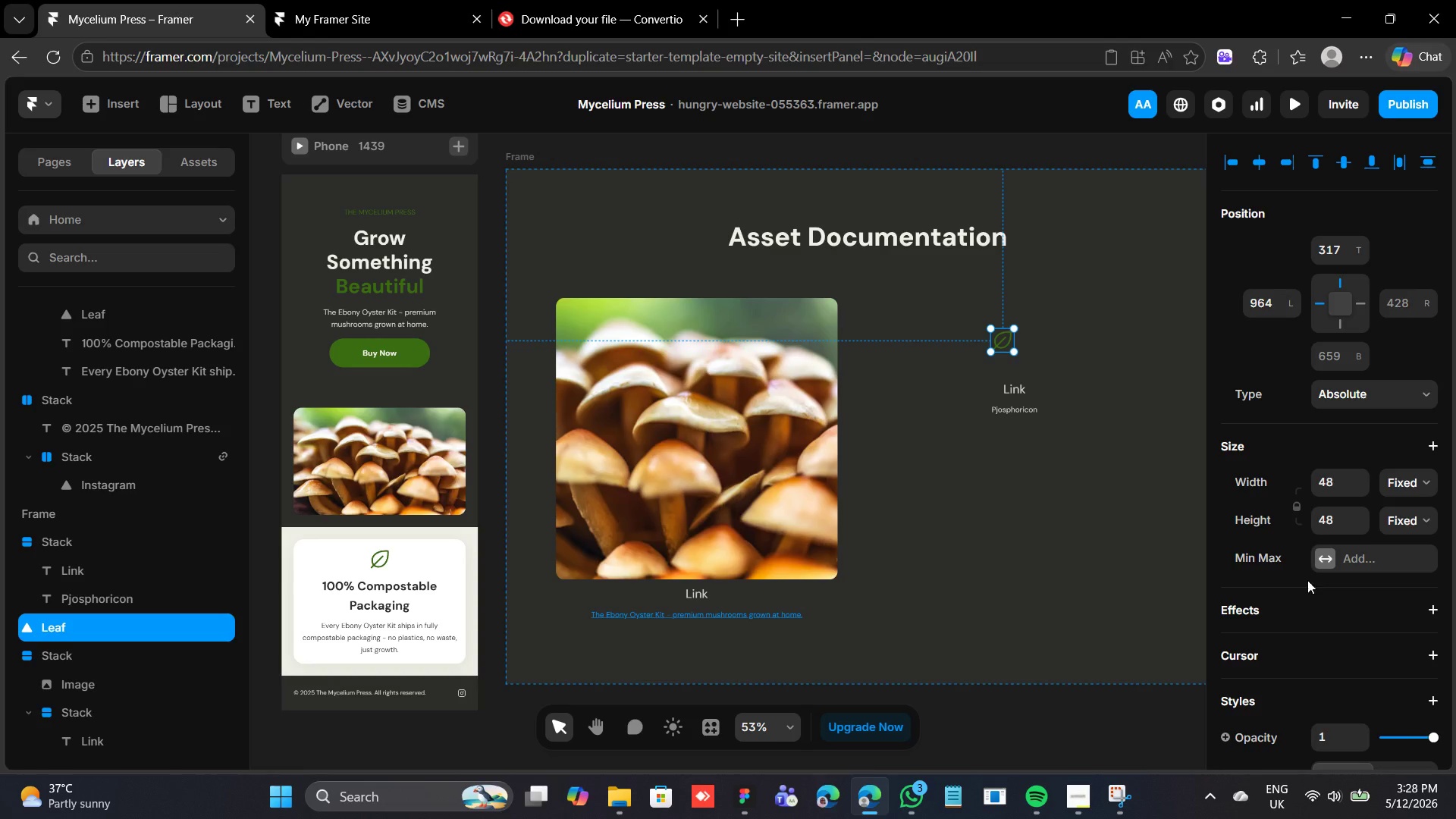 
scroll: coordinate [1310, 577], scroll_direction: down, amount: 10.0
 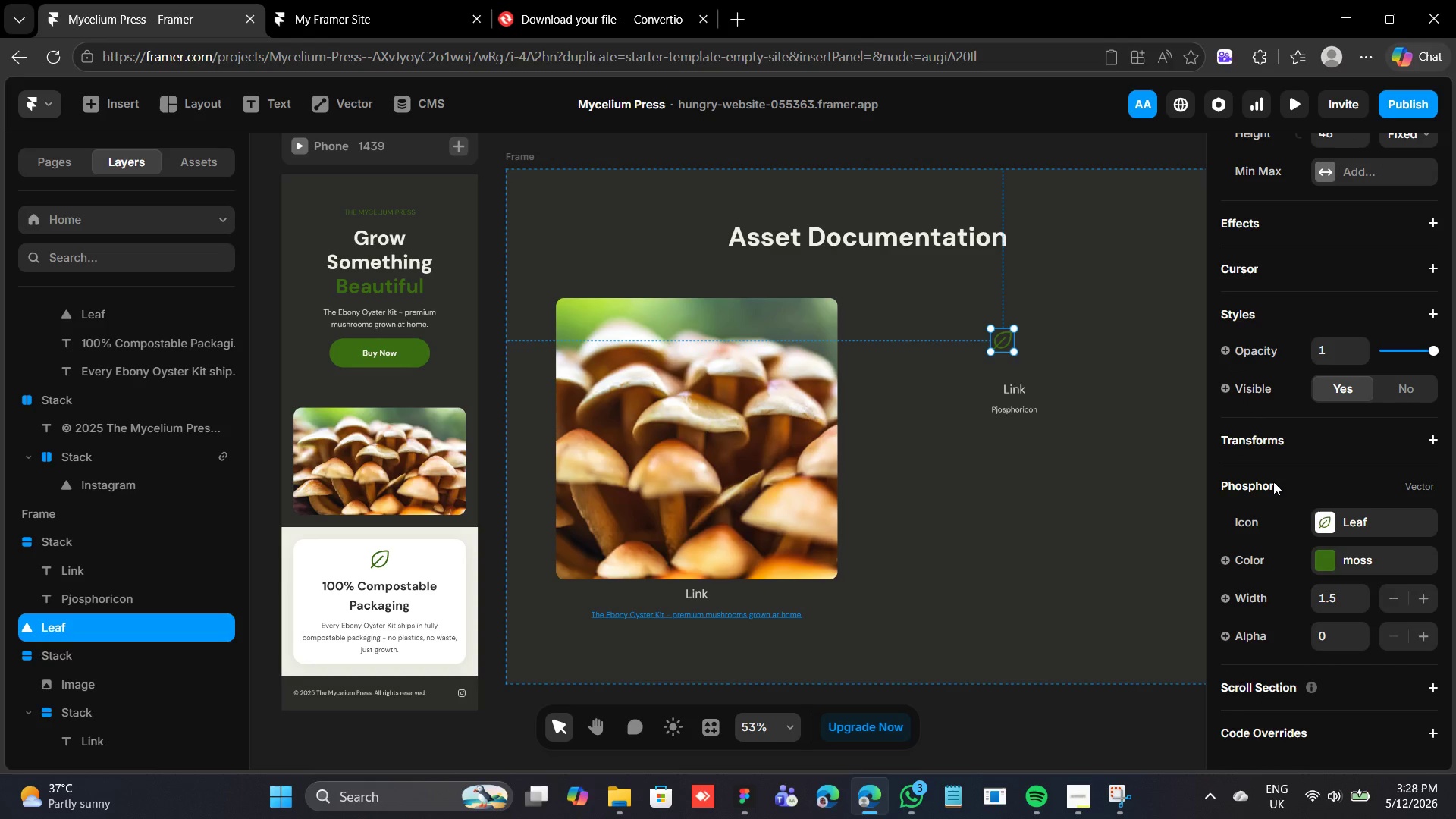 
left_click_drag(start_coordinate=[1282, 479], to_coordinate=[1228, 486])
 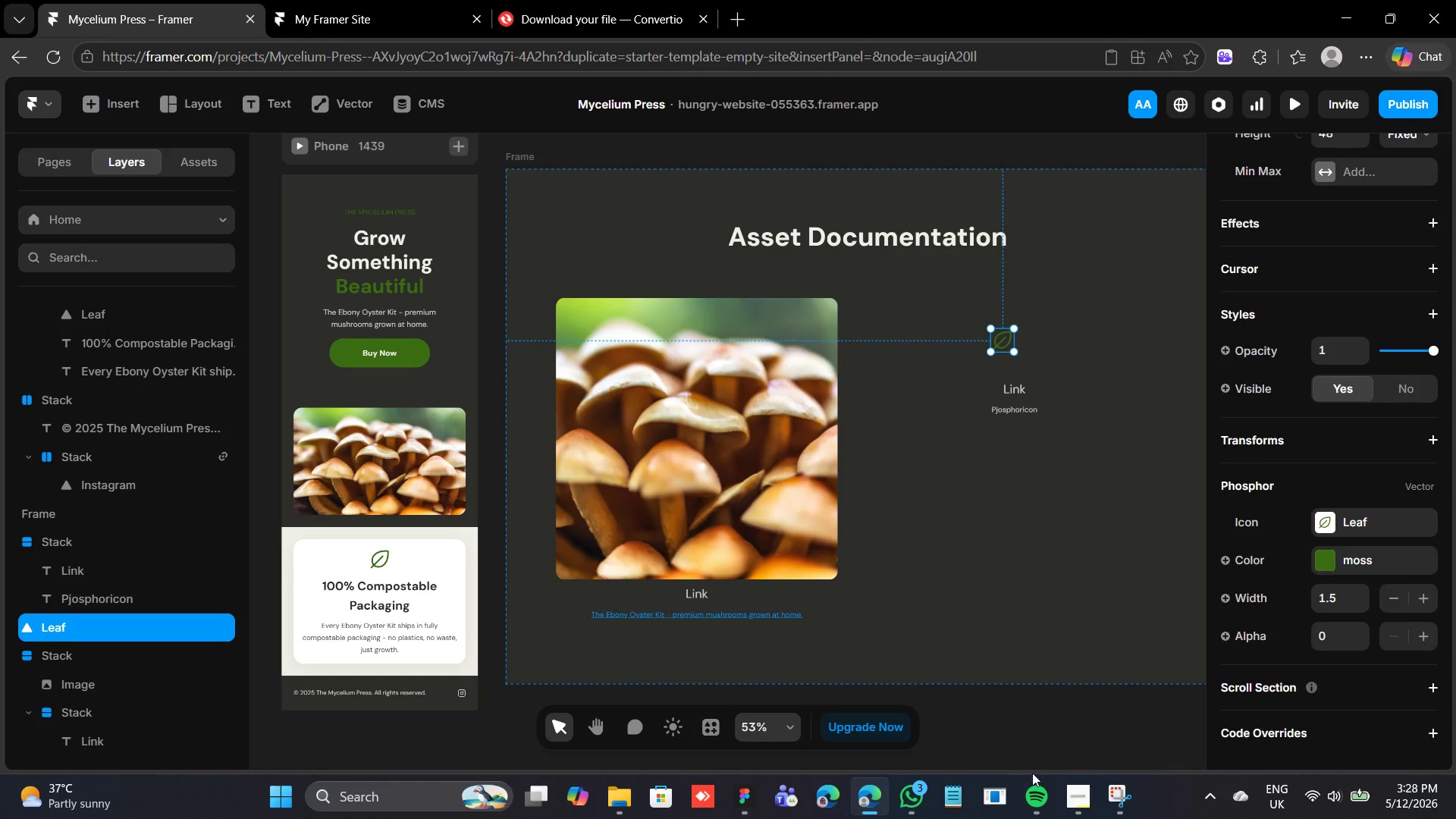 
left_click([1081, 791])